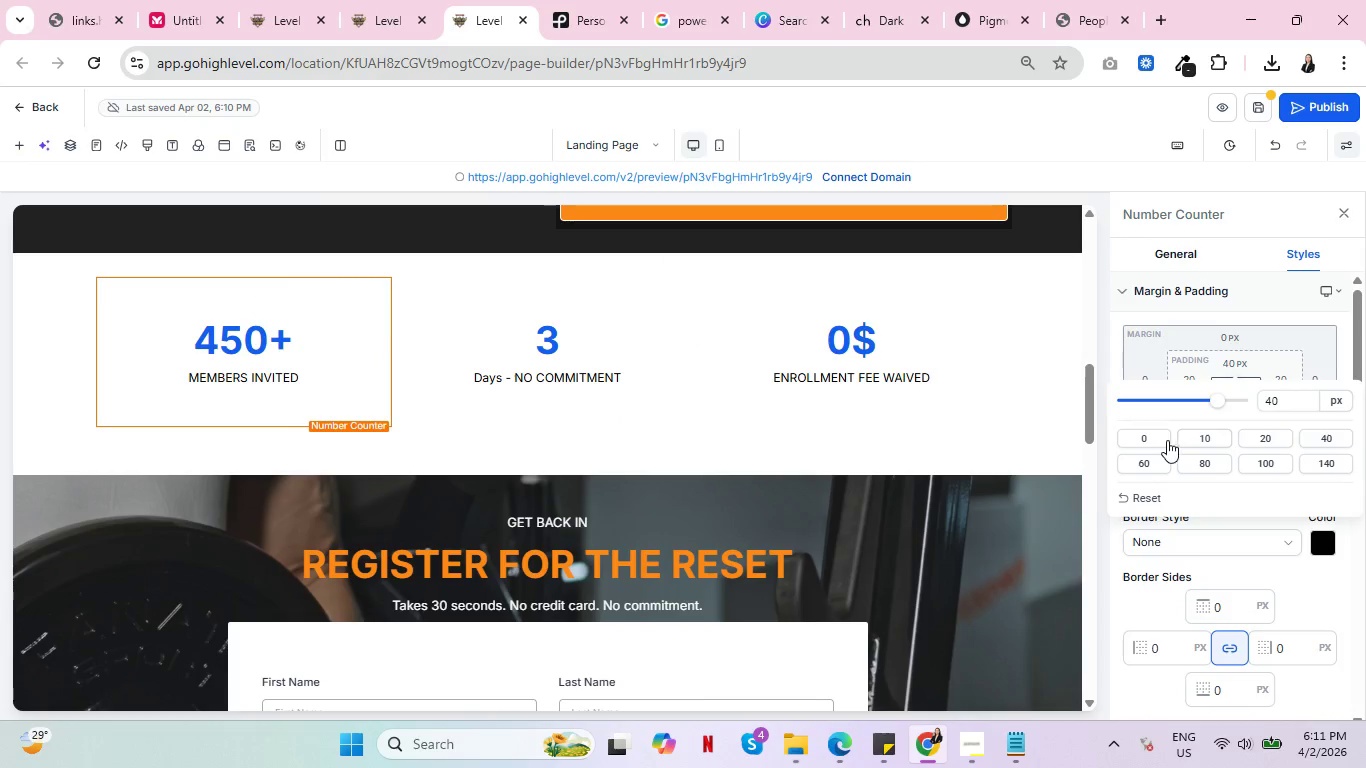 
left_click([1164, 438])
 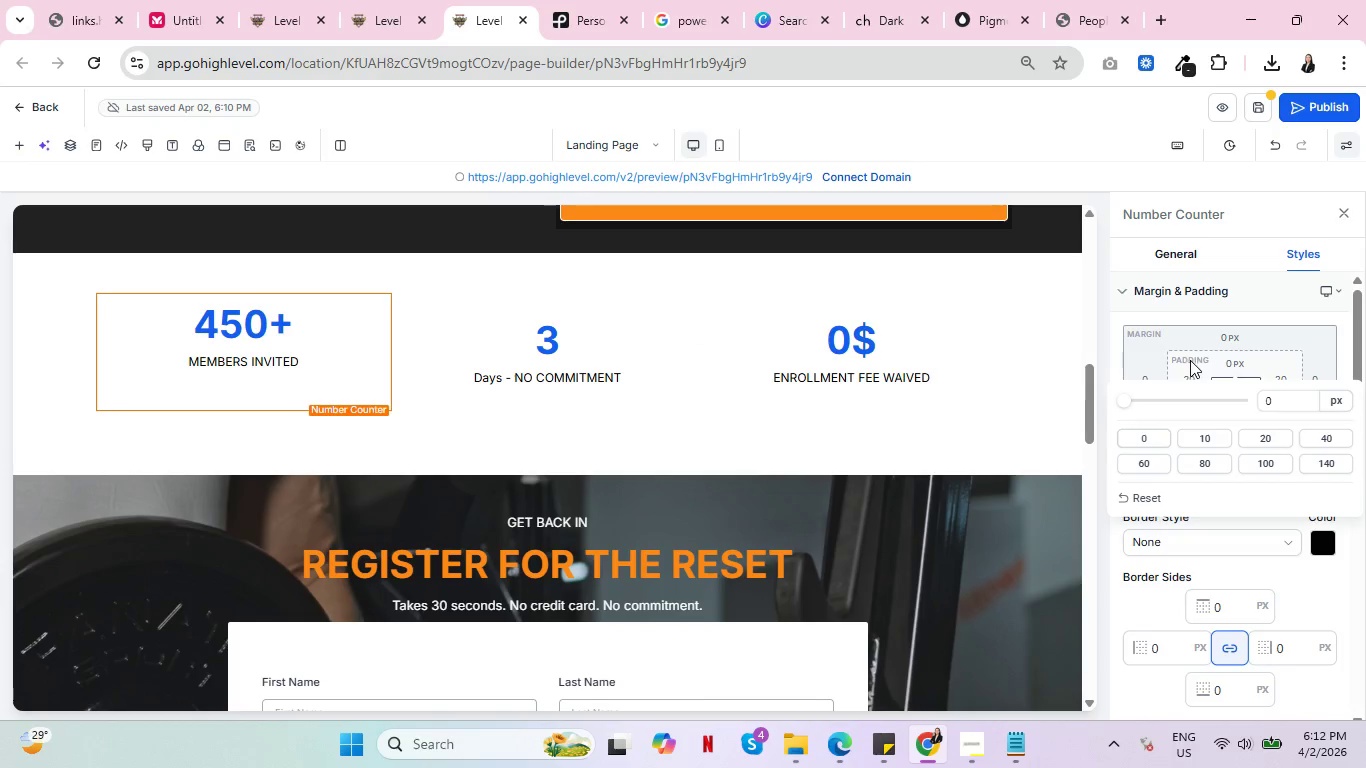 
left_click([1194, 342])
 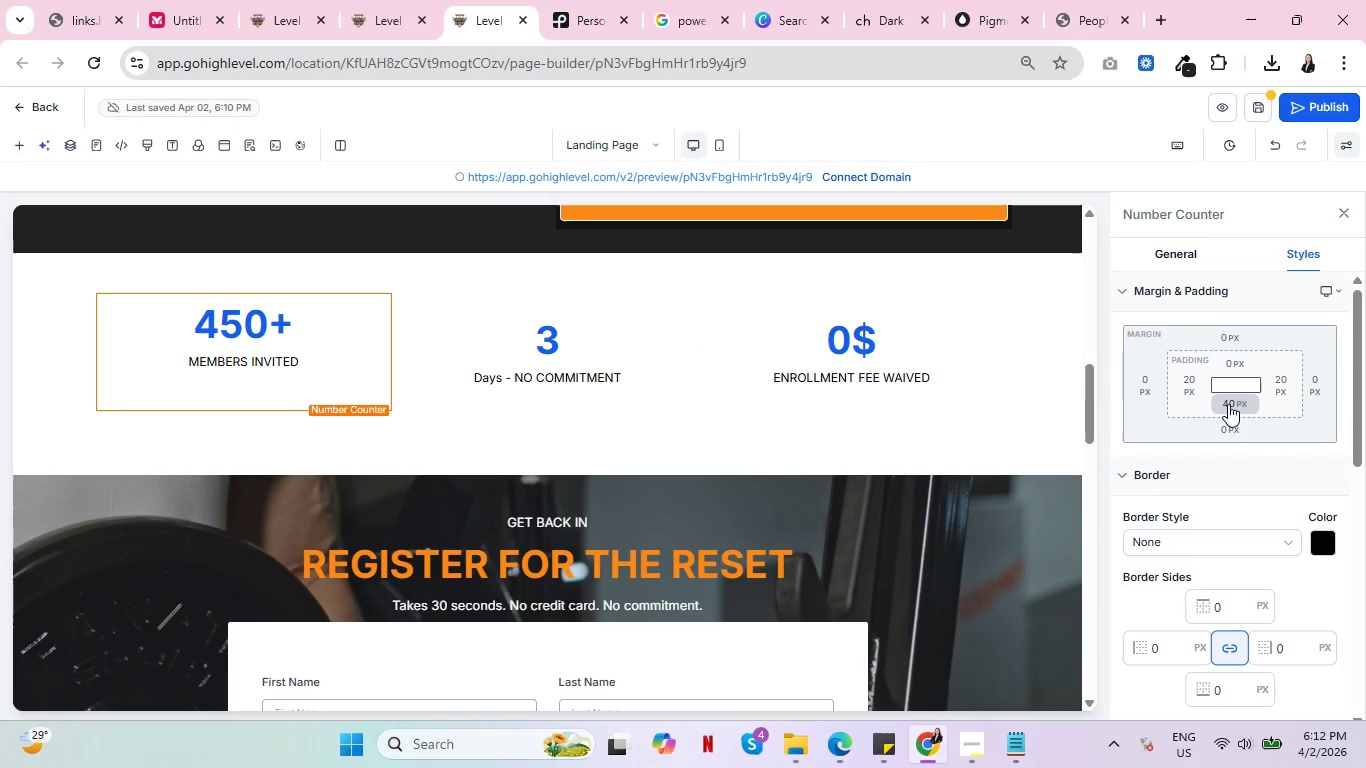 
left_click([1229, 404])
 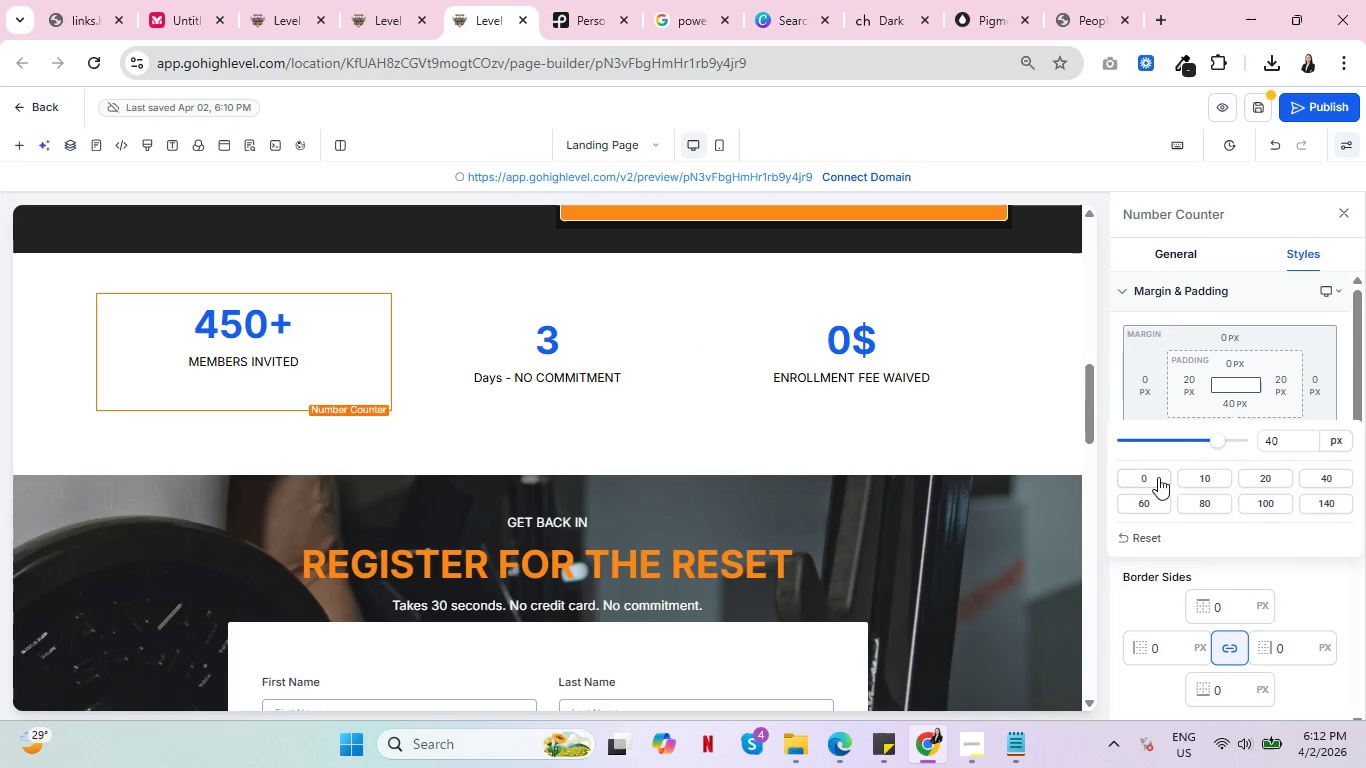 
left_click([1156, 477])
 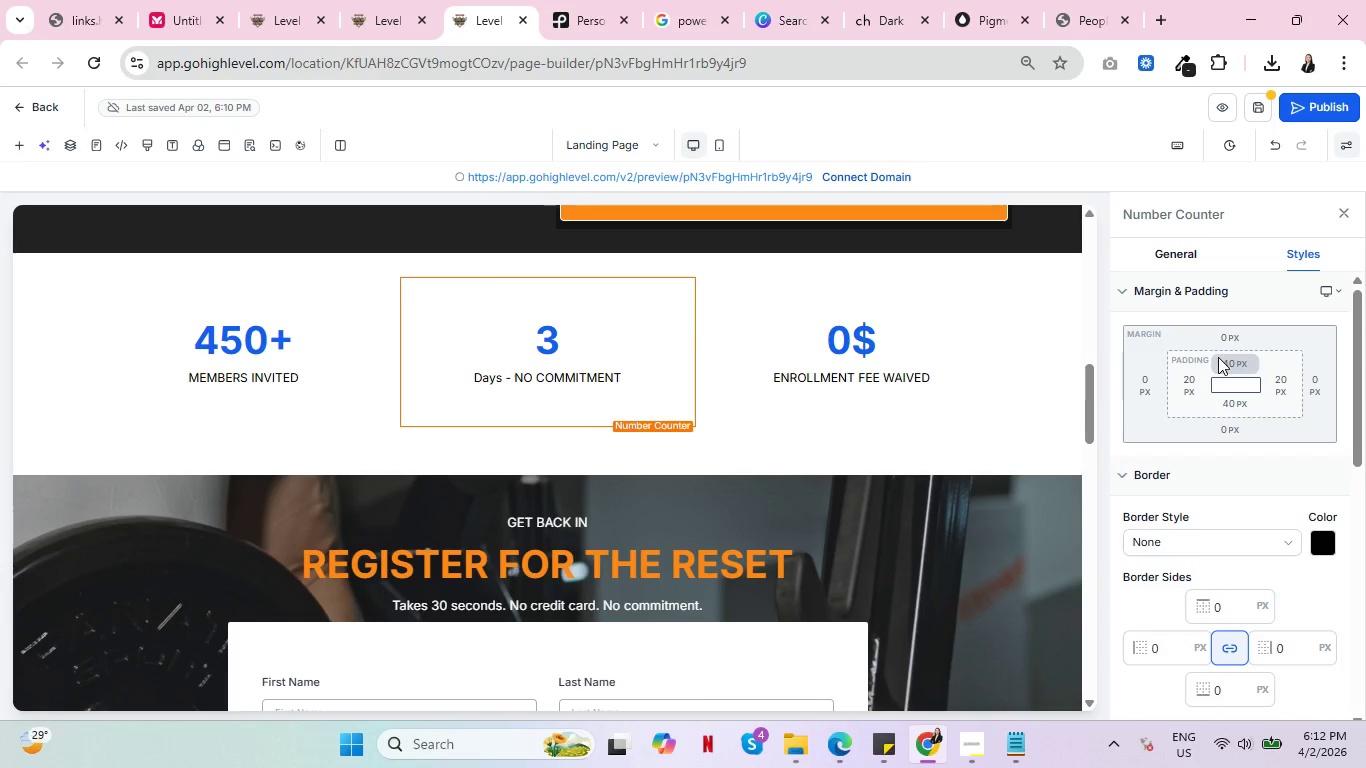 
left_click([1235, 360])
 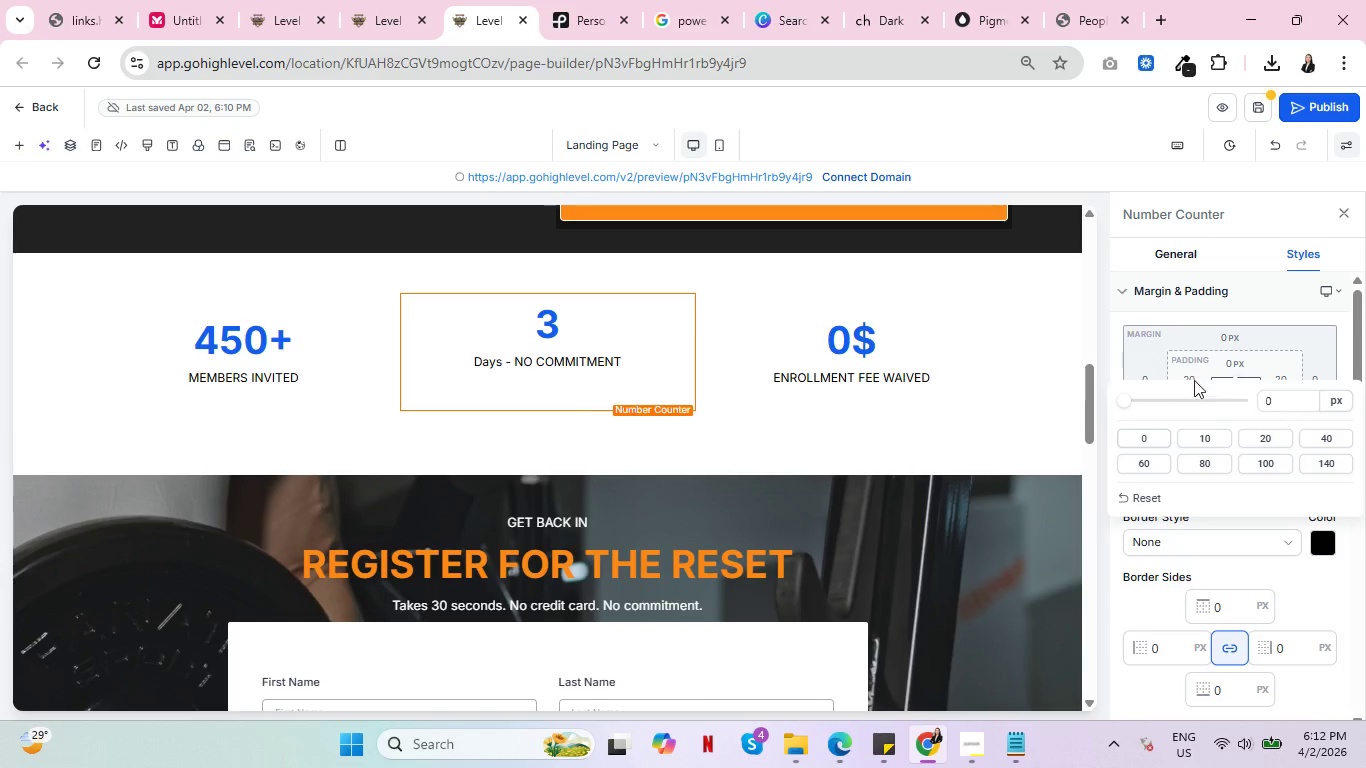 
left_click([1182, 333])
 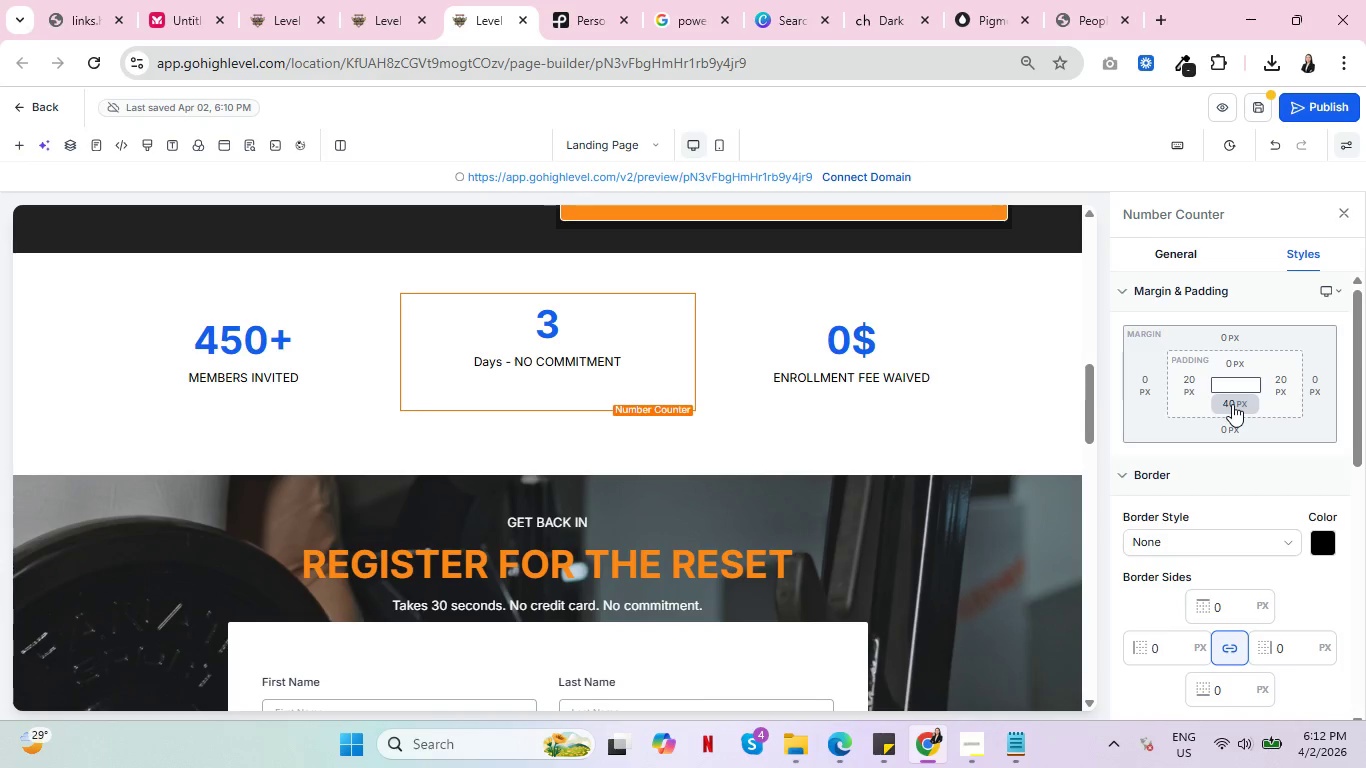 
left_click([1232, 404])
 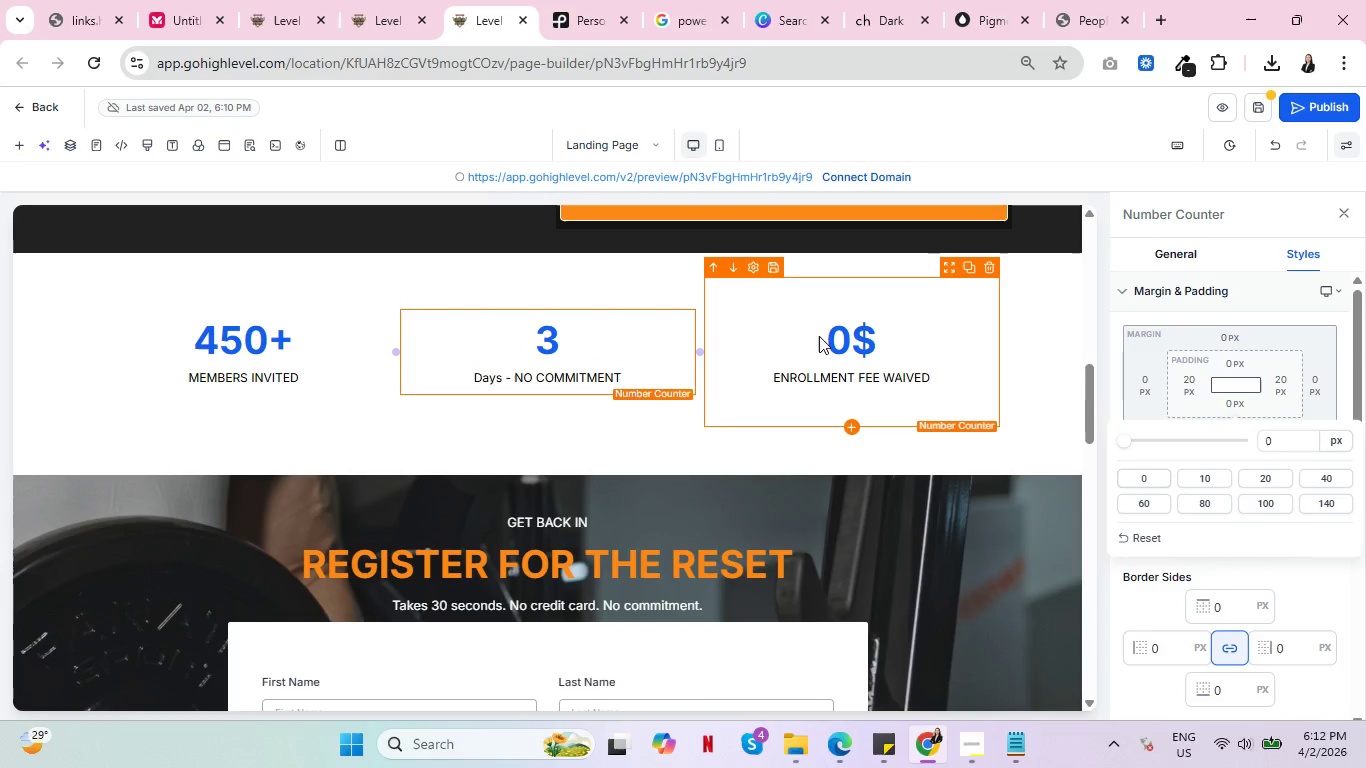 
left_click([801, 326])
 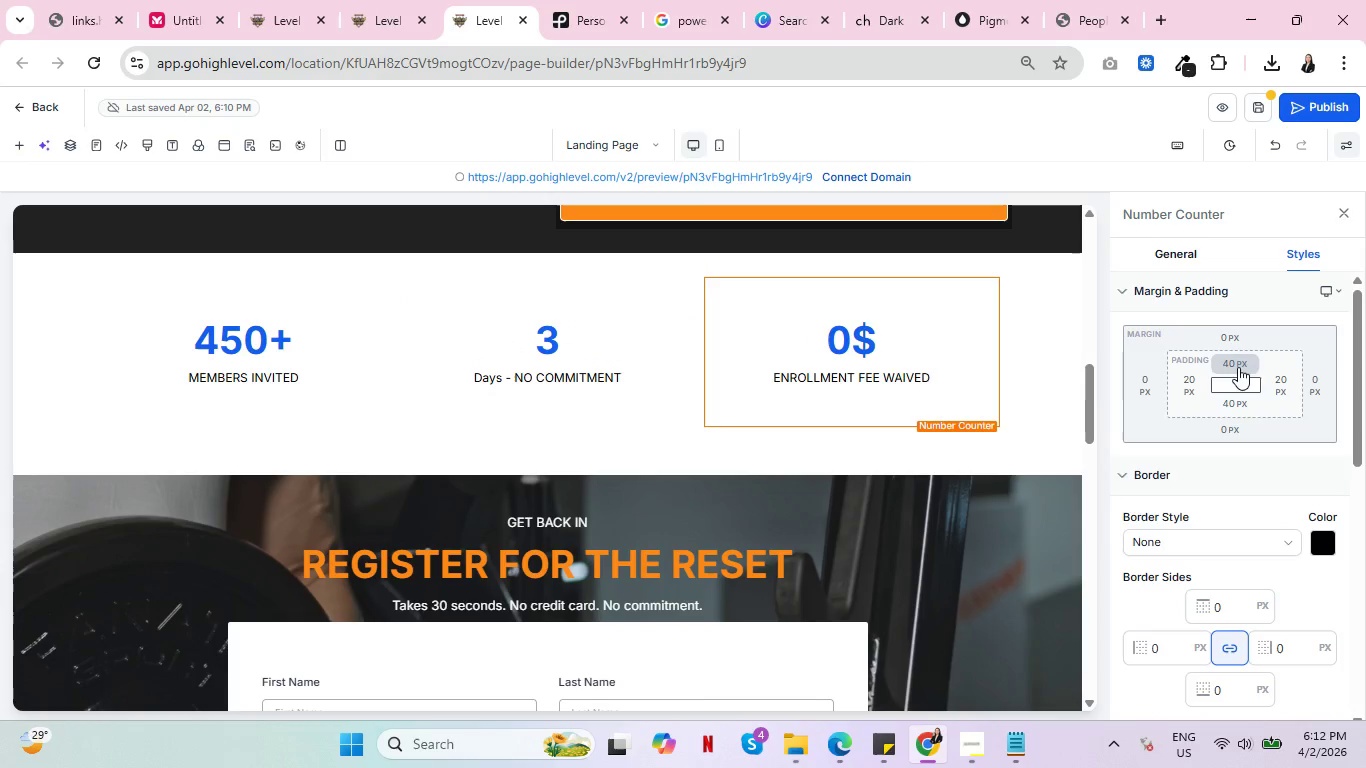 
left_click([1238, 367])
 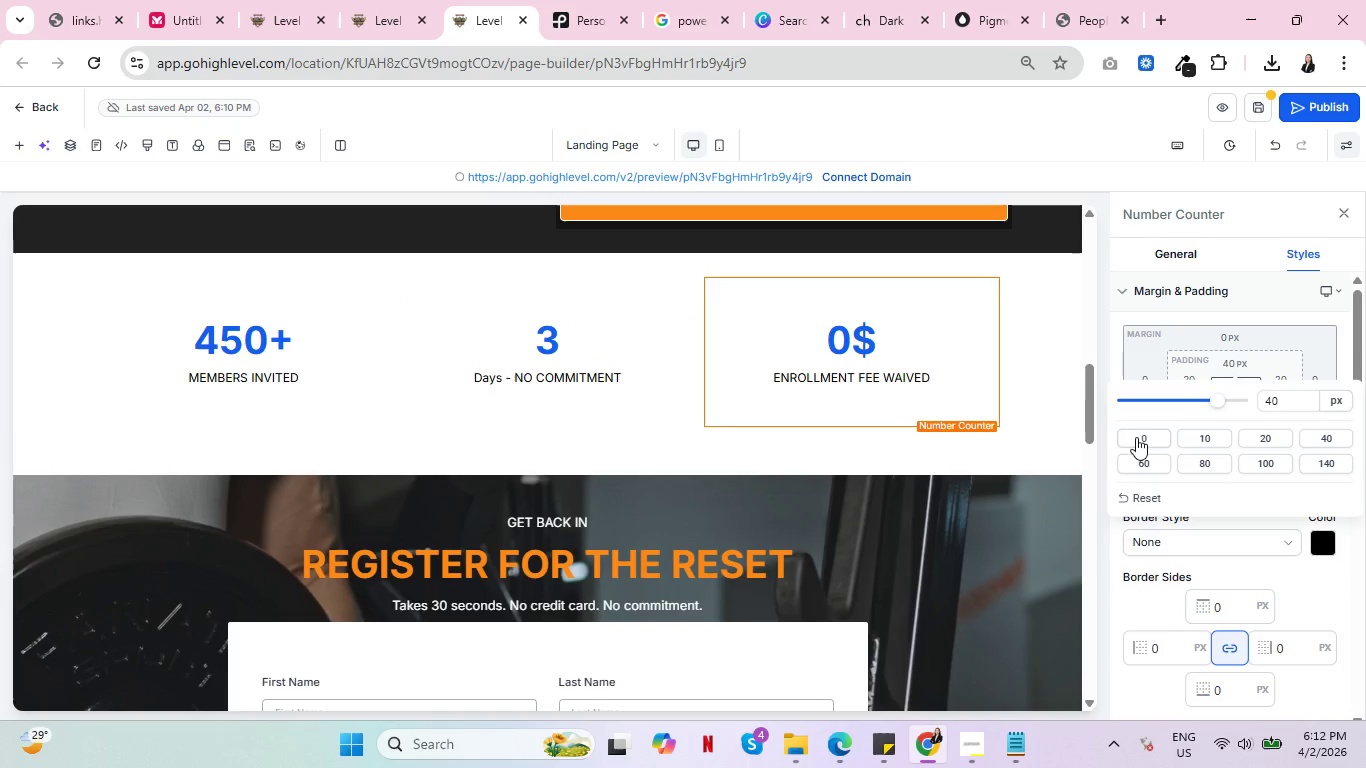 
left_click([1136, 437])
 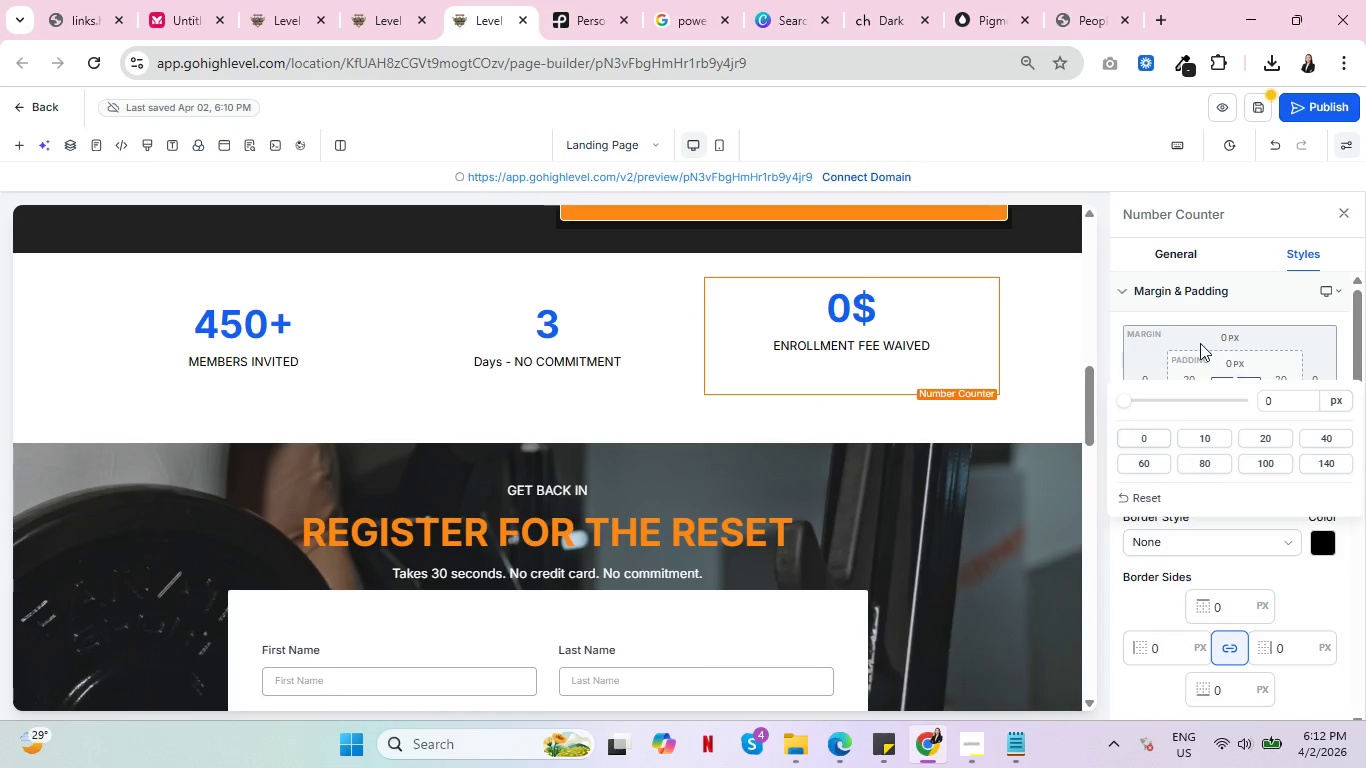 
left_click([1200, 343])
 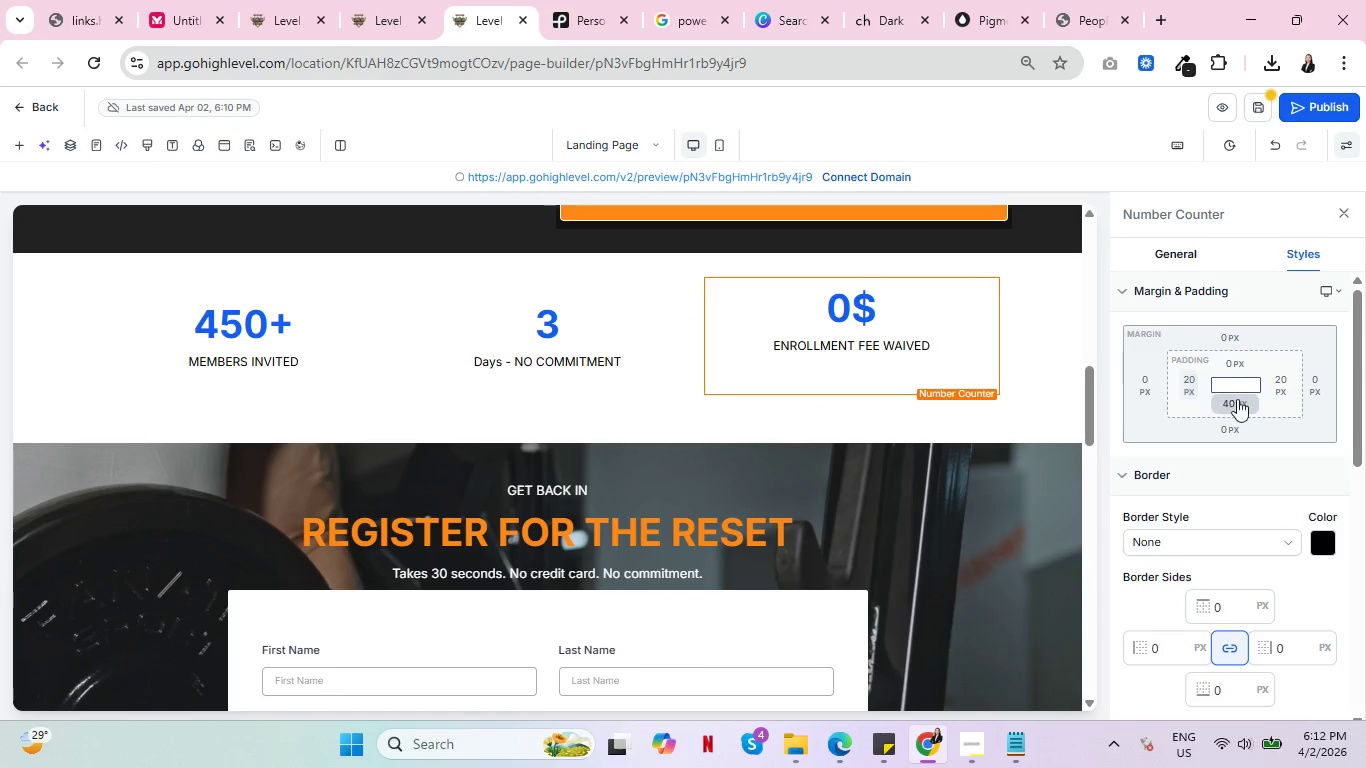 
left_click([1238, 399])
 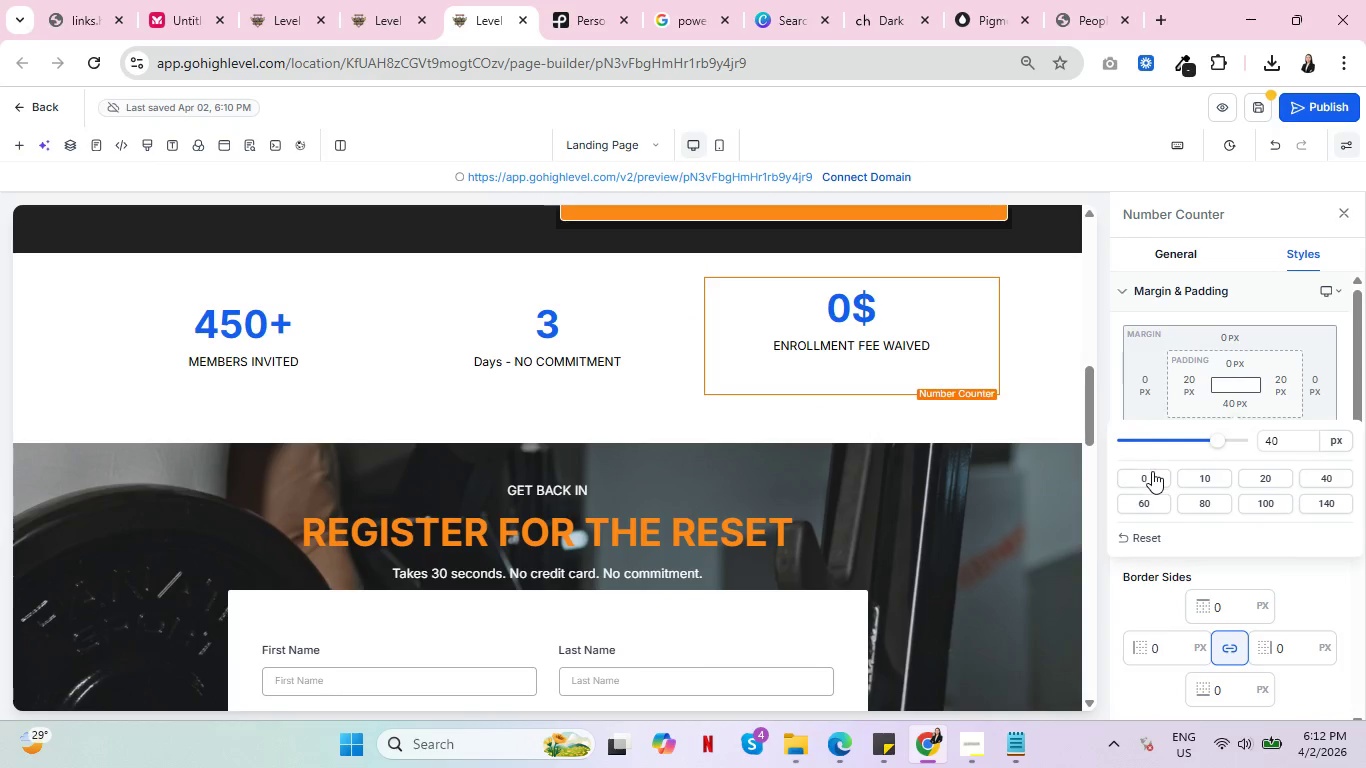 
left_click([1152, 471])
 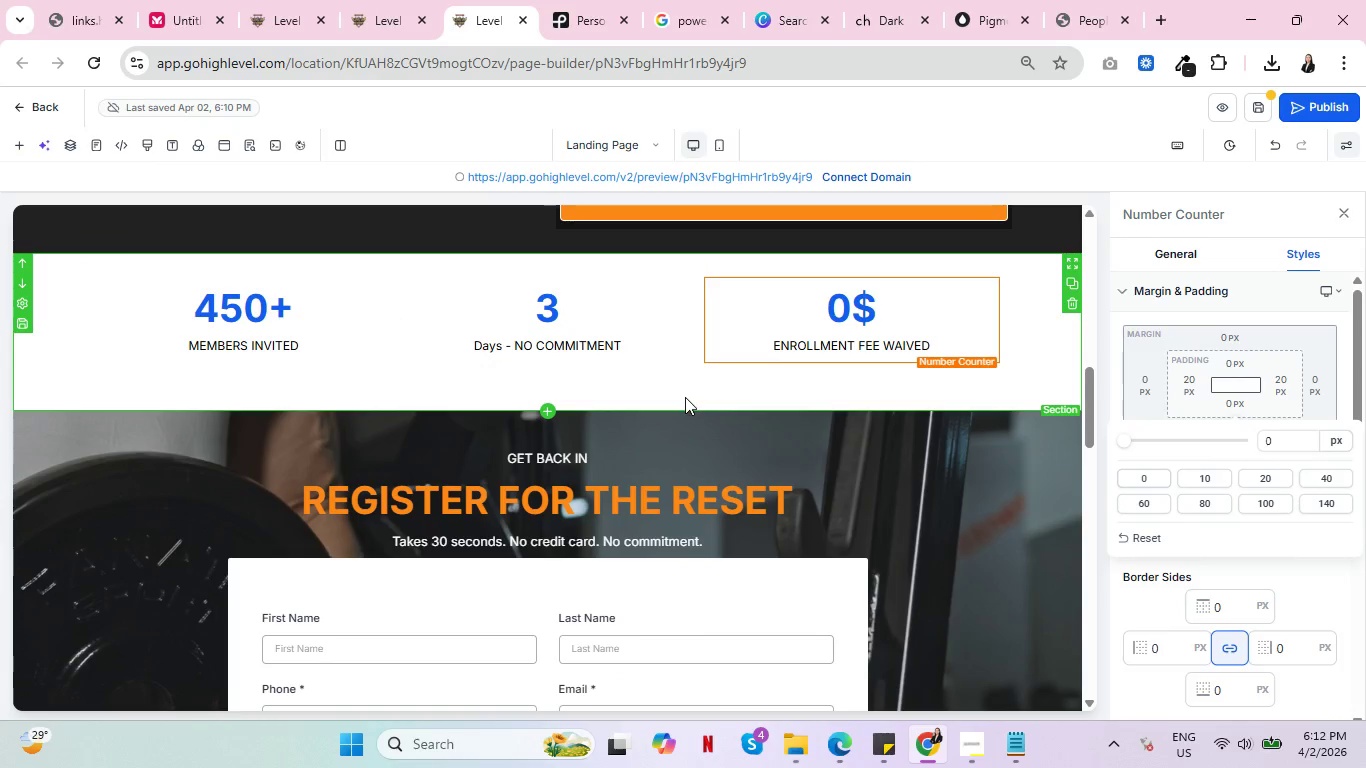 
left_click([685, 397])
 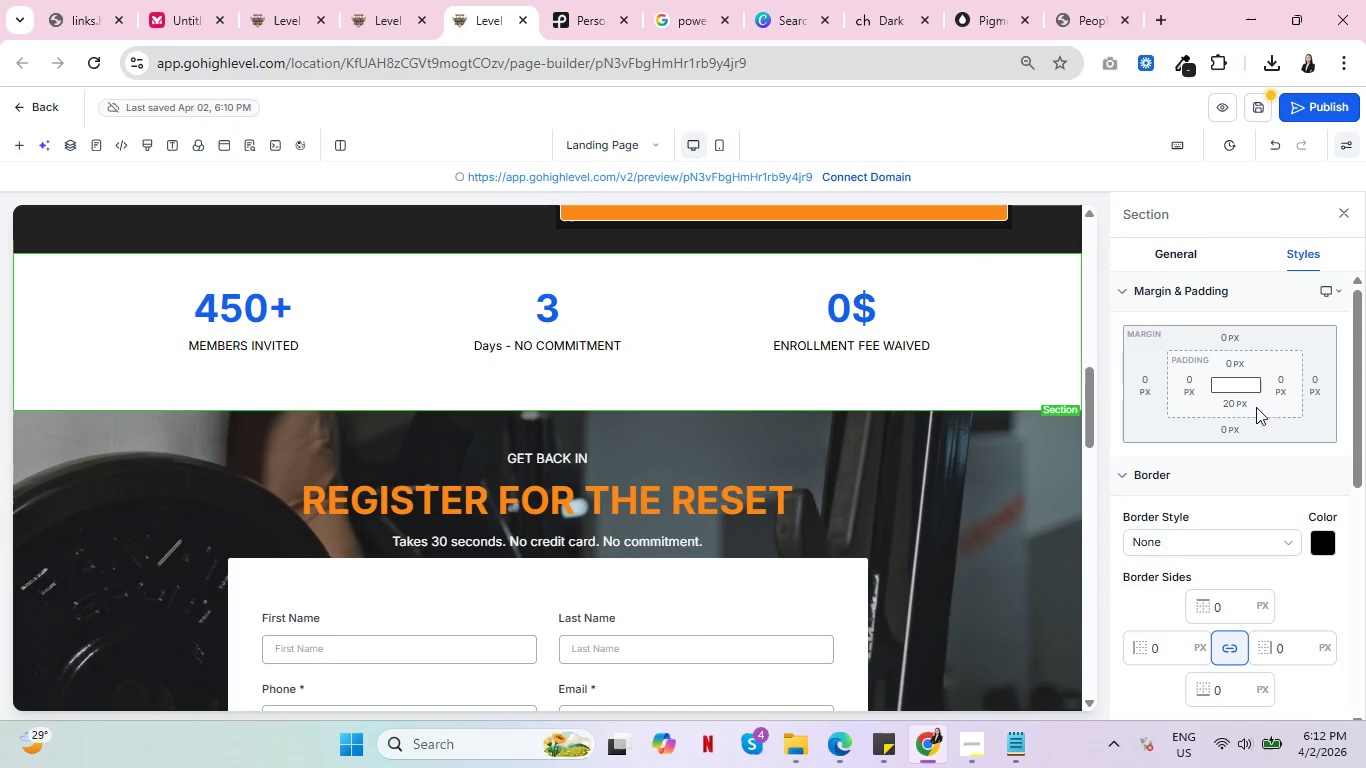 
left_click([1233, 407])
 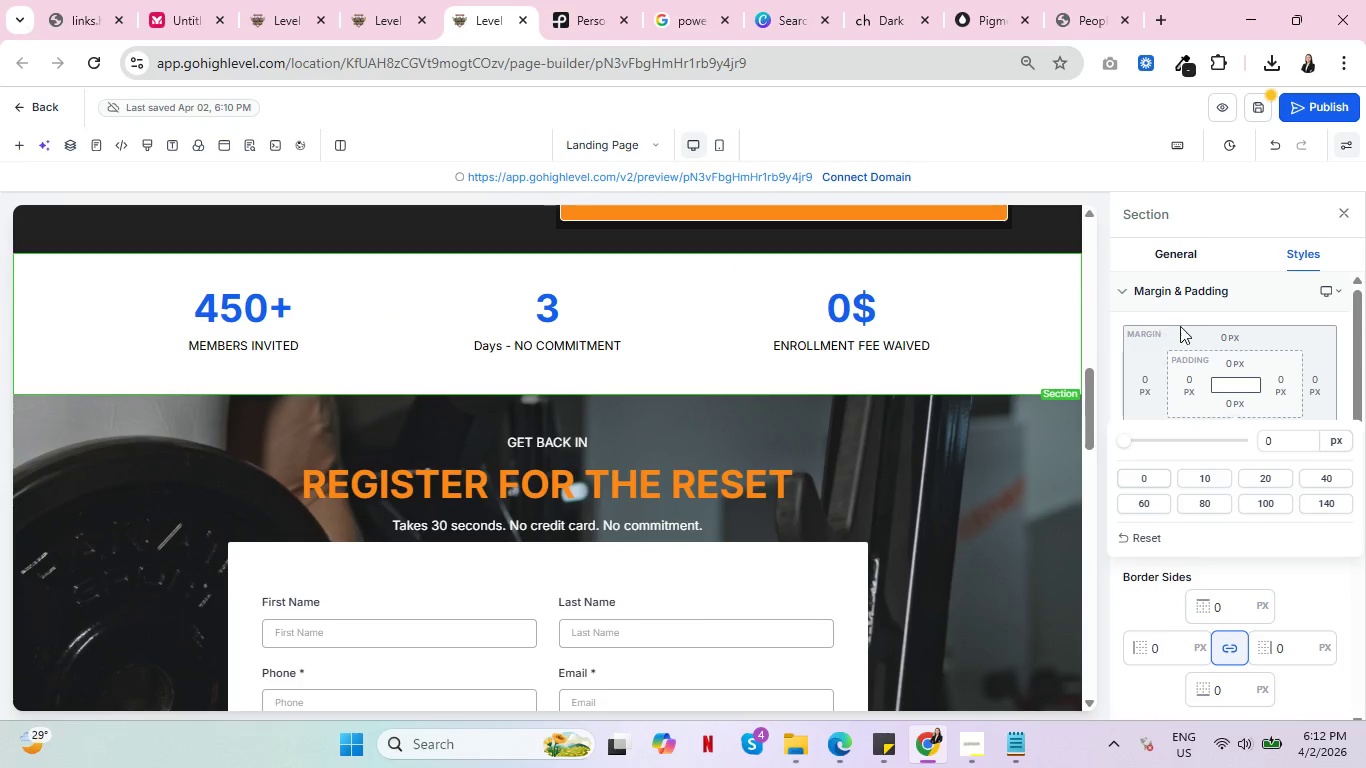 
left_click([1036, 265])
 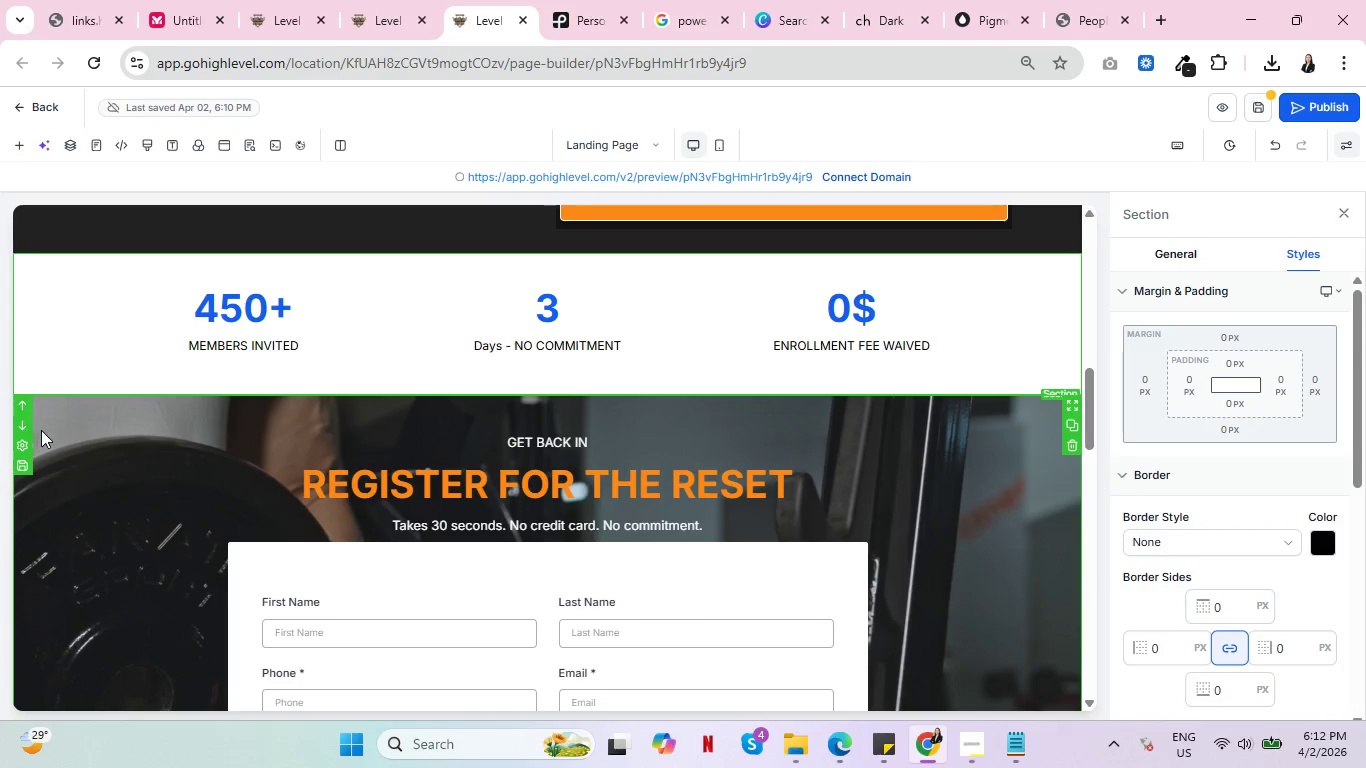 
left_click([53, 407])
 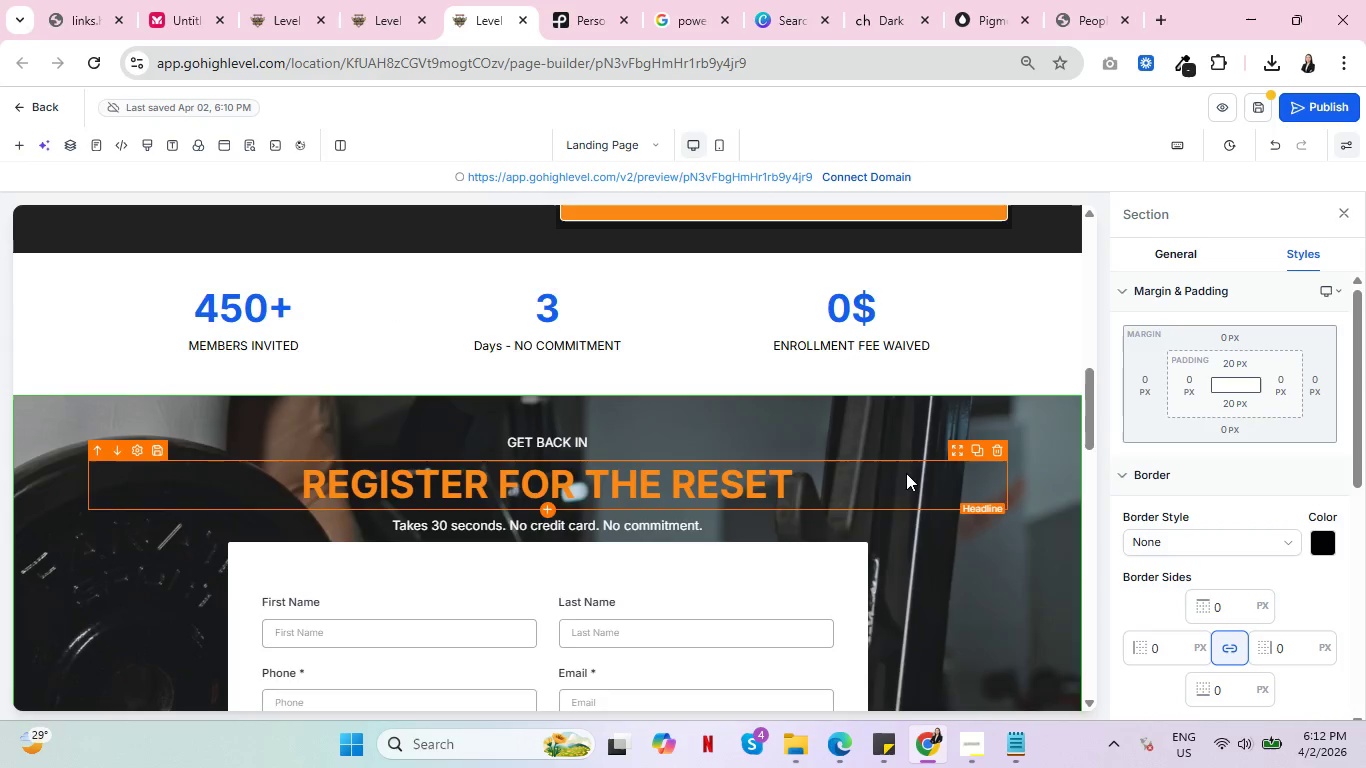 
scroll: coordinate [906, 473], scroll_direction: down, amount: 2.0
 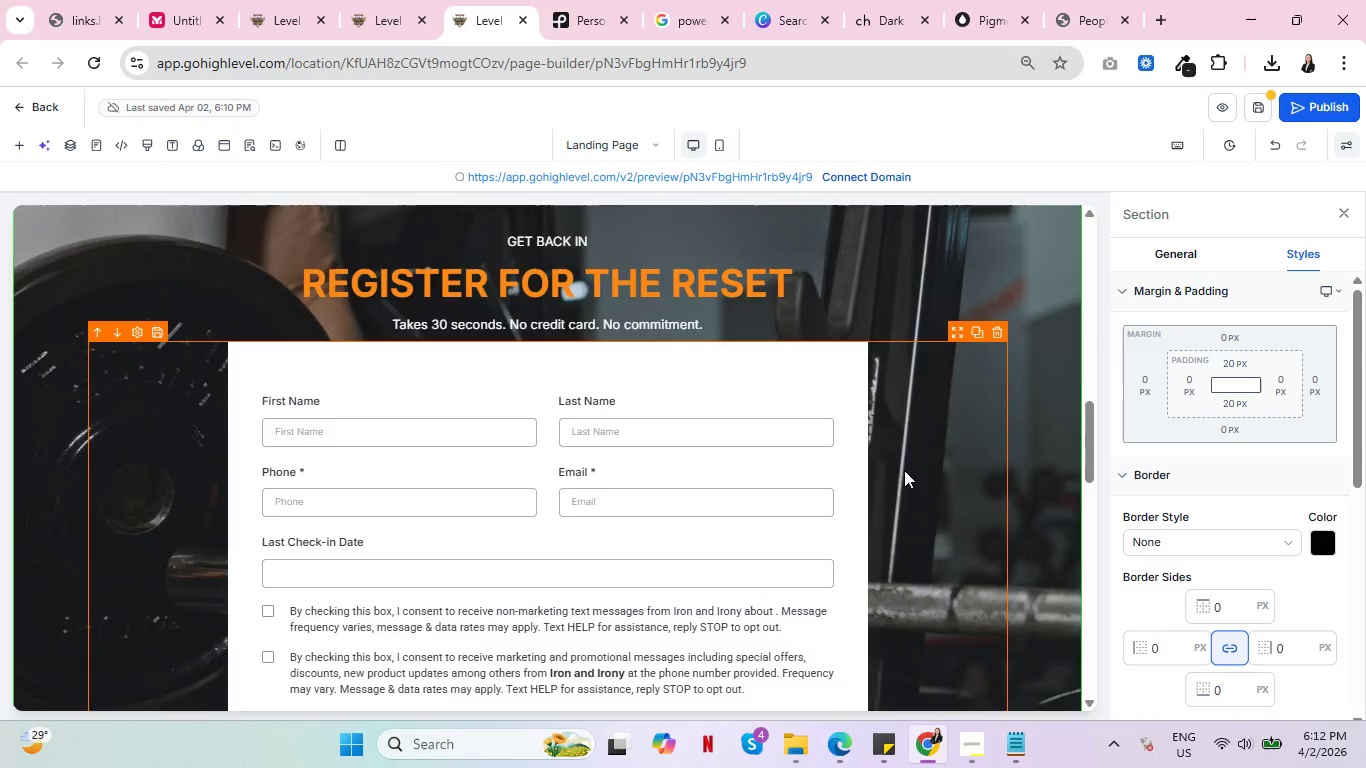 
scroll: coordinate [968, 515], scroll_direction: up, amount: 3.0
 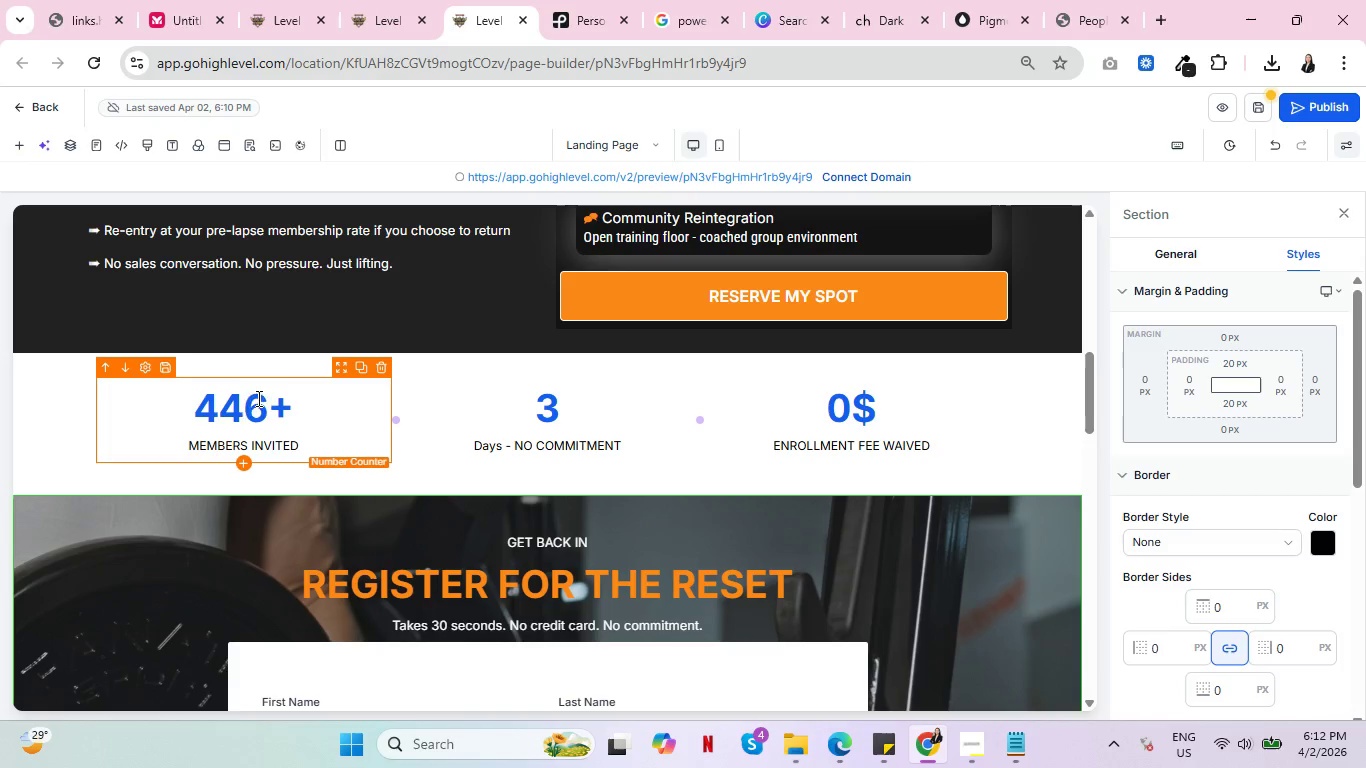 
left_click([257, 398])
 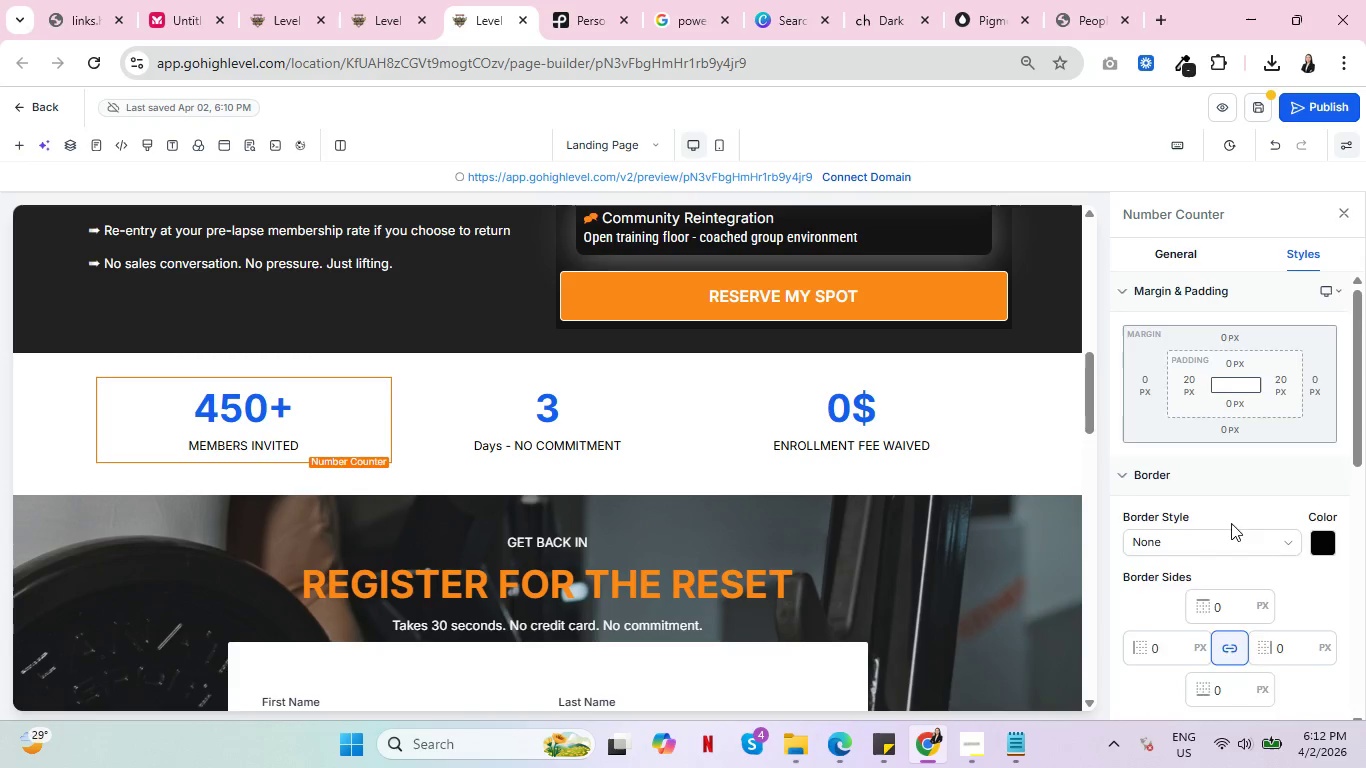 
scroll: coordinate [1245, 423], scroll_direction: up, amount: 2.0
 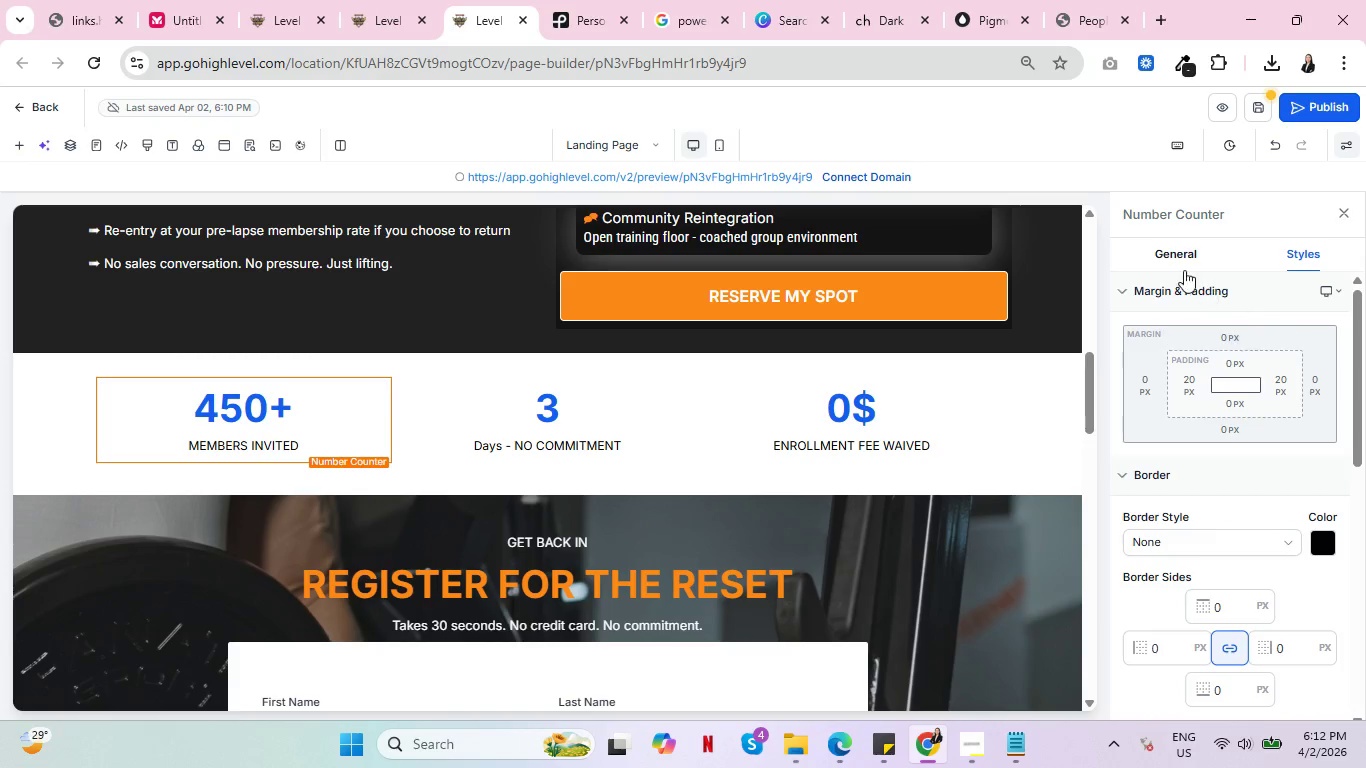 
mouse_move([1158, 294])
 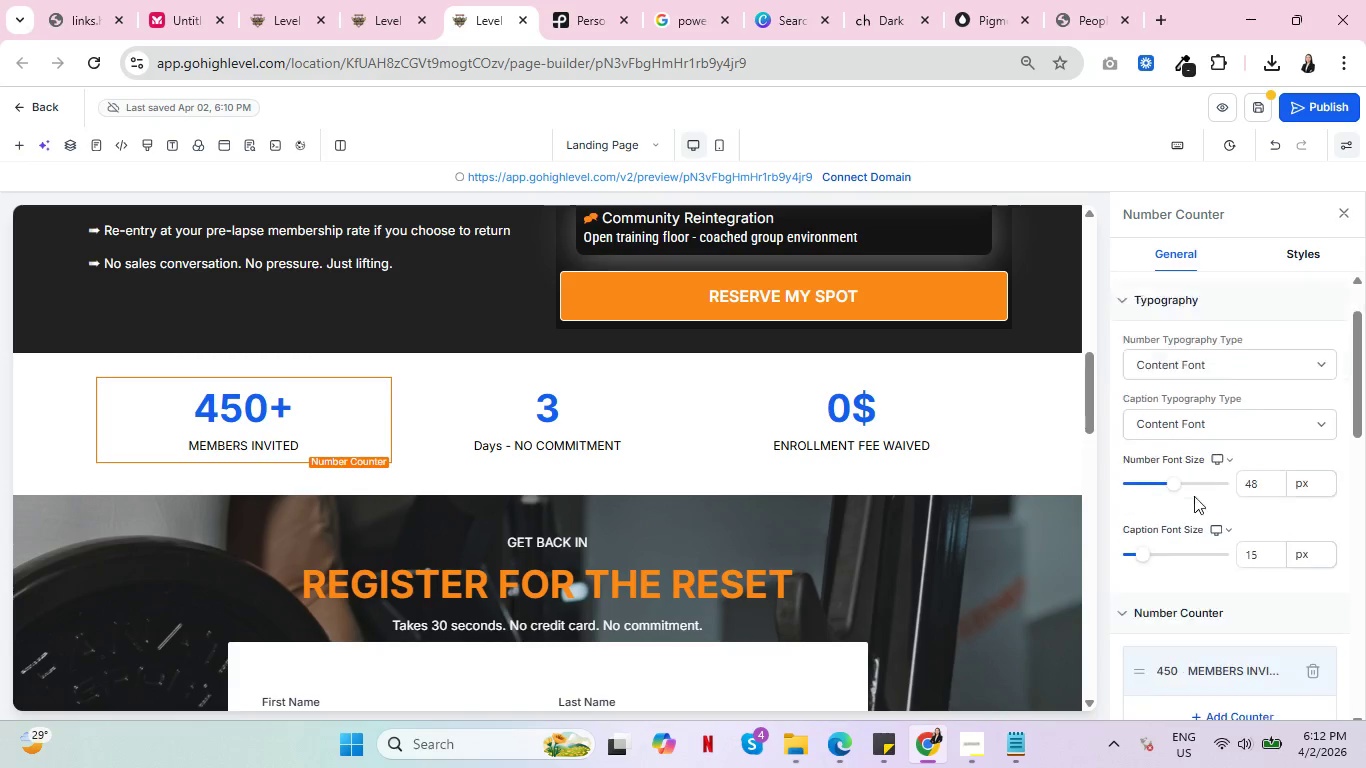 
scroll: coordinate [1227, 486], scroll_direction: down, amount: 10.0
 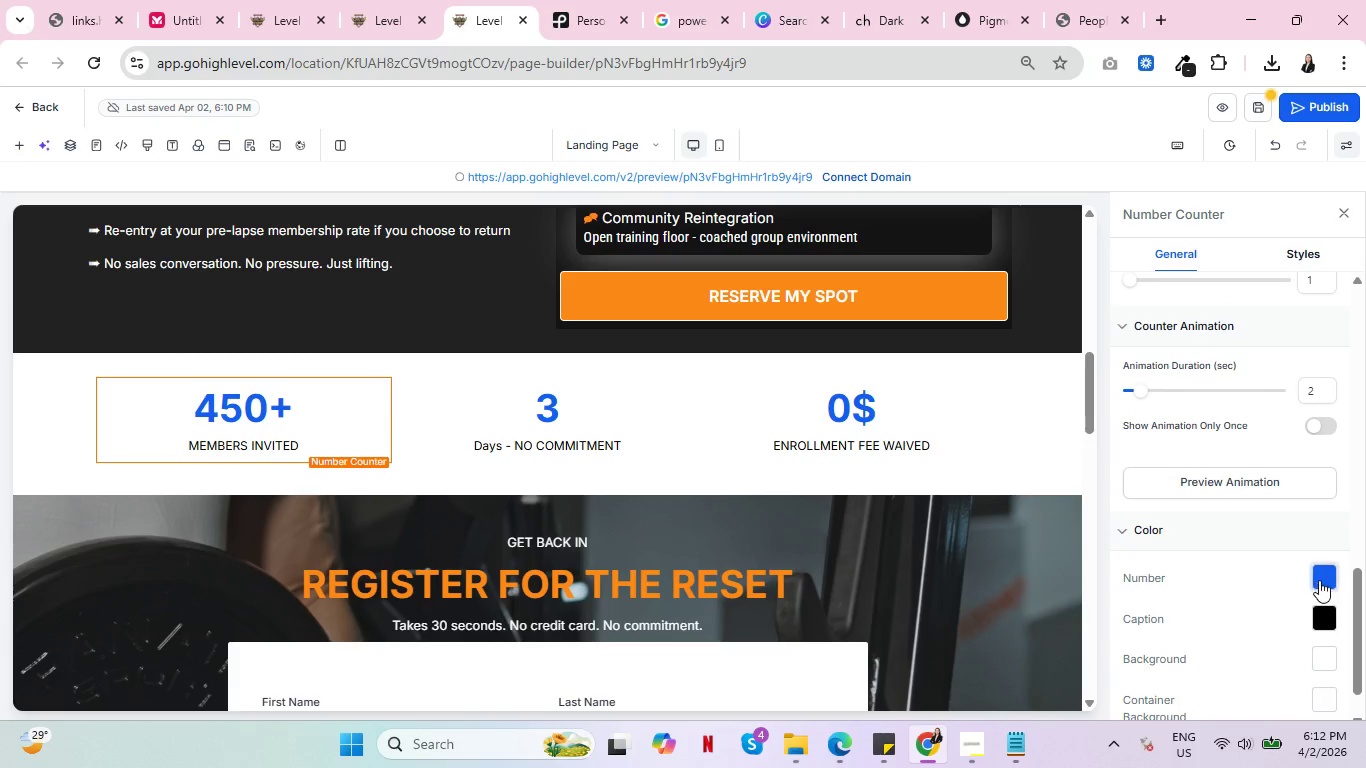 
left_click([1320, 580])
 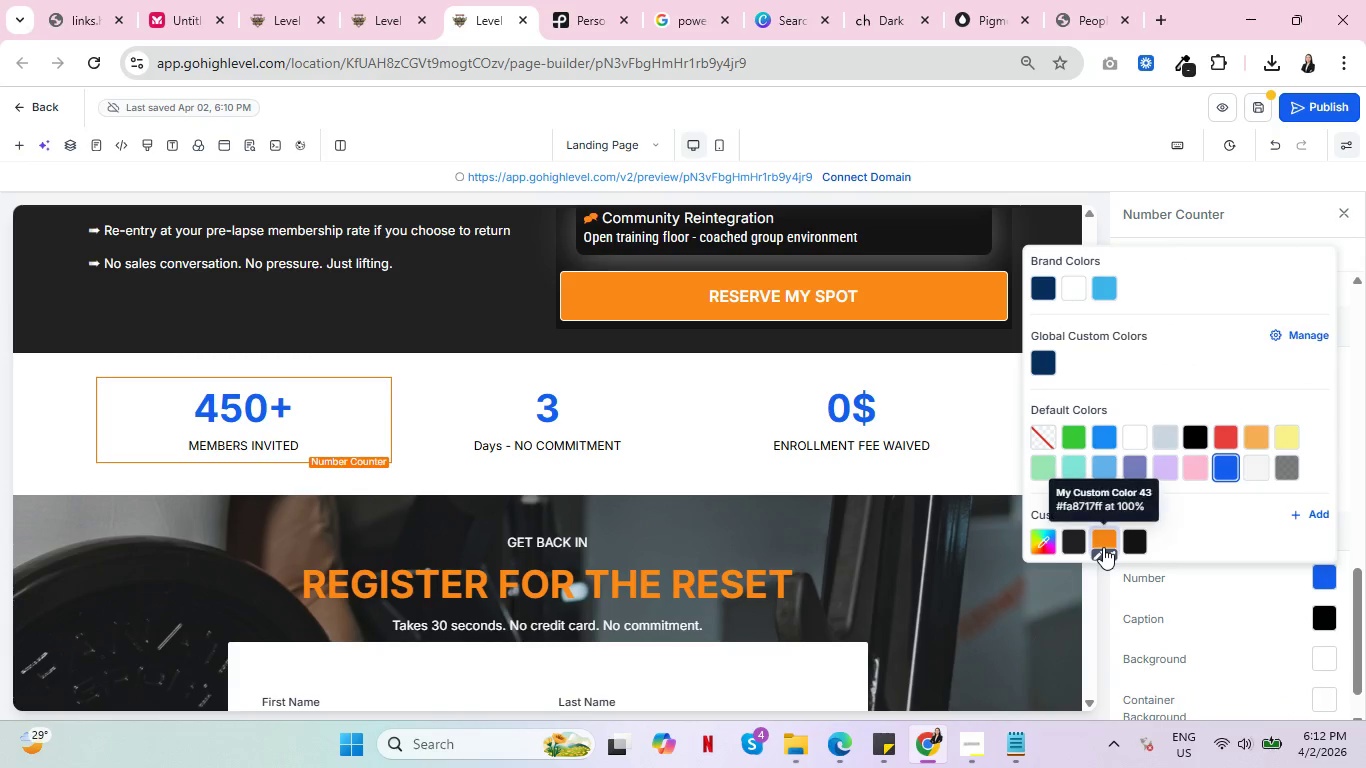 
left_click([1103, 535])
 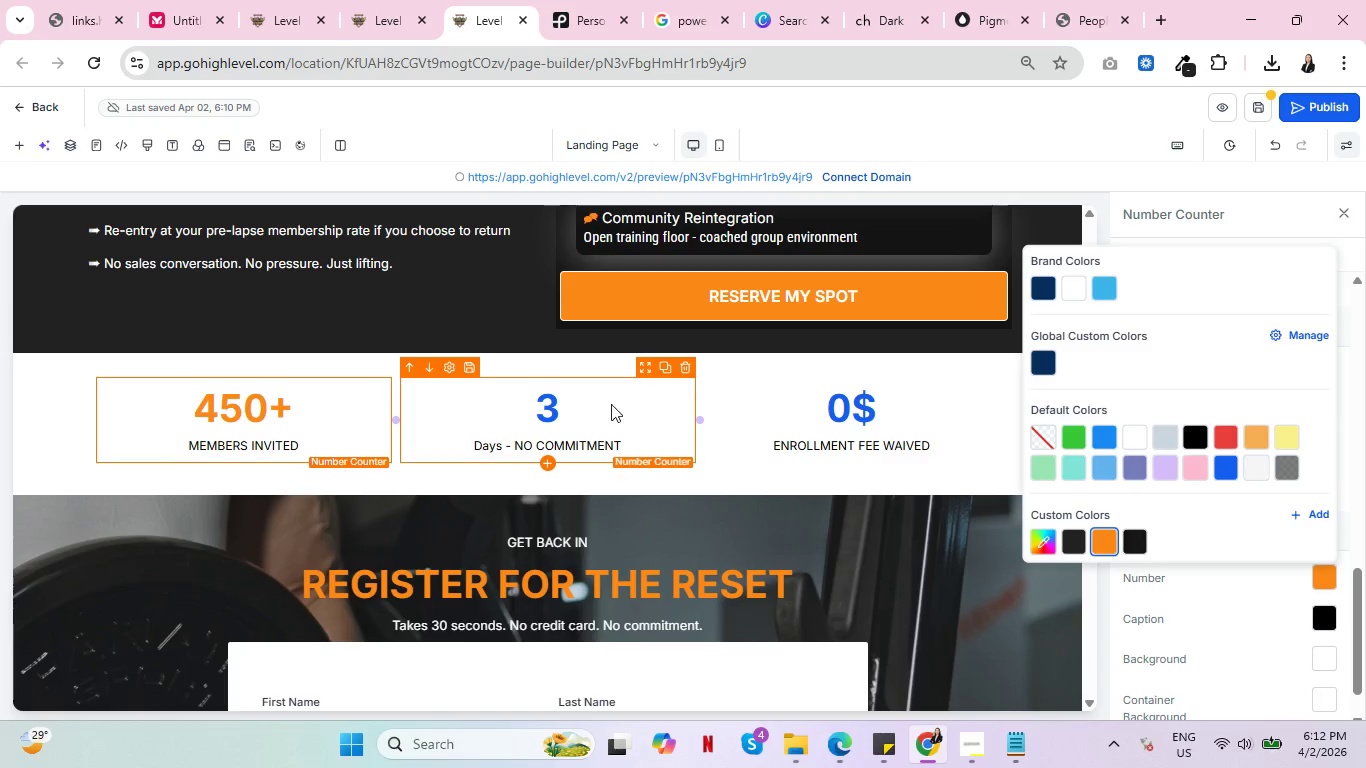 
left_click([552, 404])
 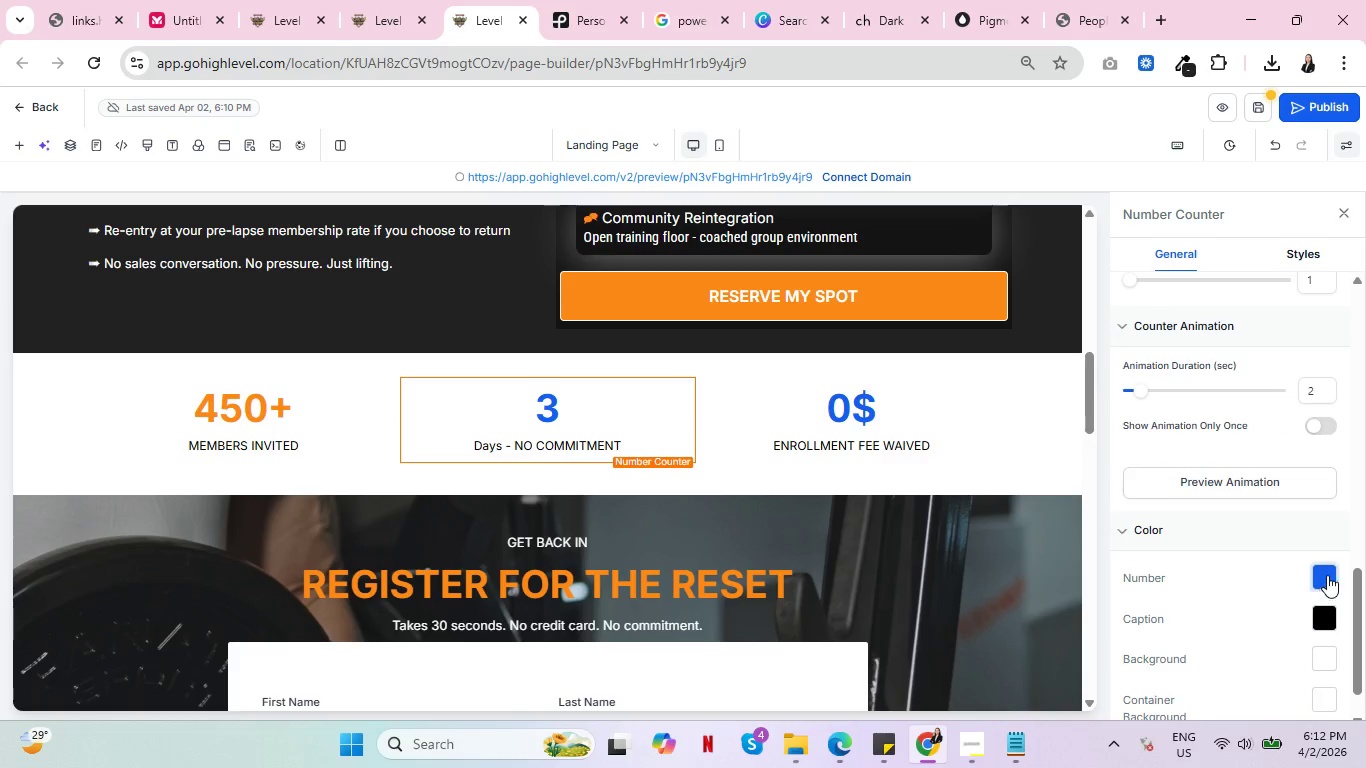 
left_click([1331, 573])
 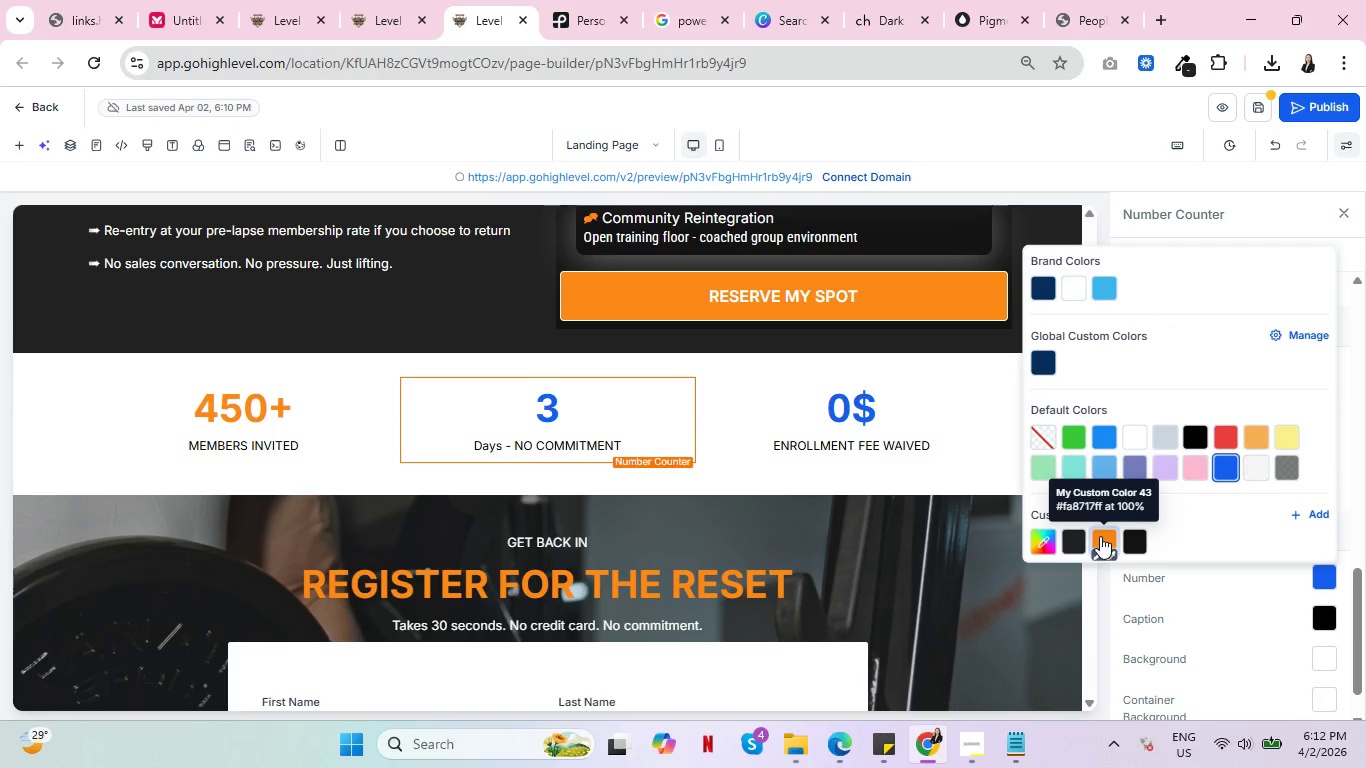 
left_click([1101, 536])
 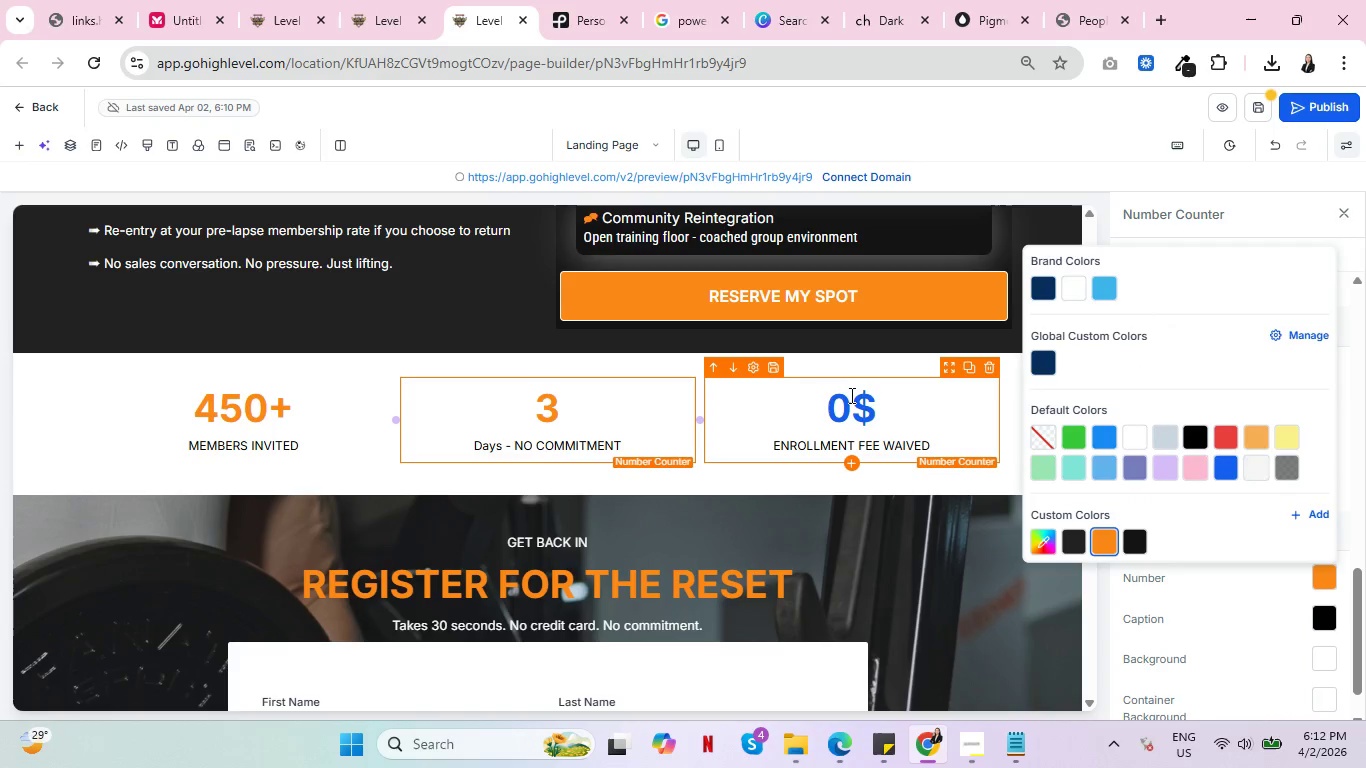 
left_click([848, 392])
 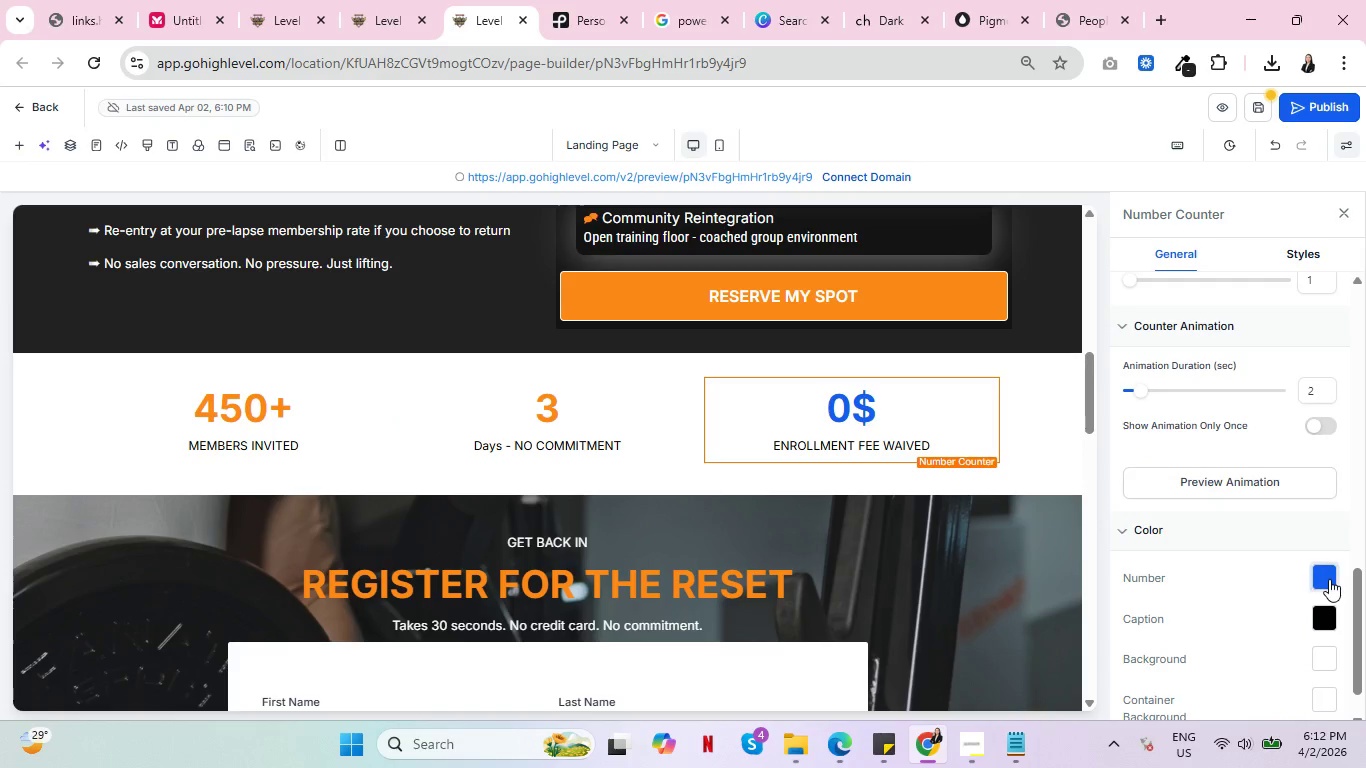 
left_click([1329, 579])
 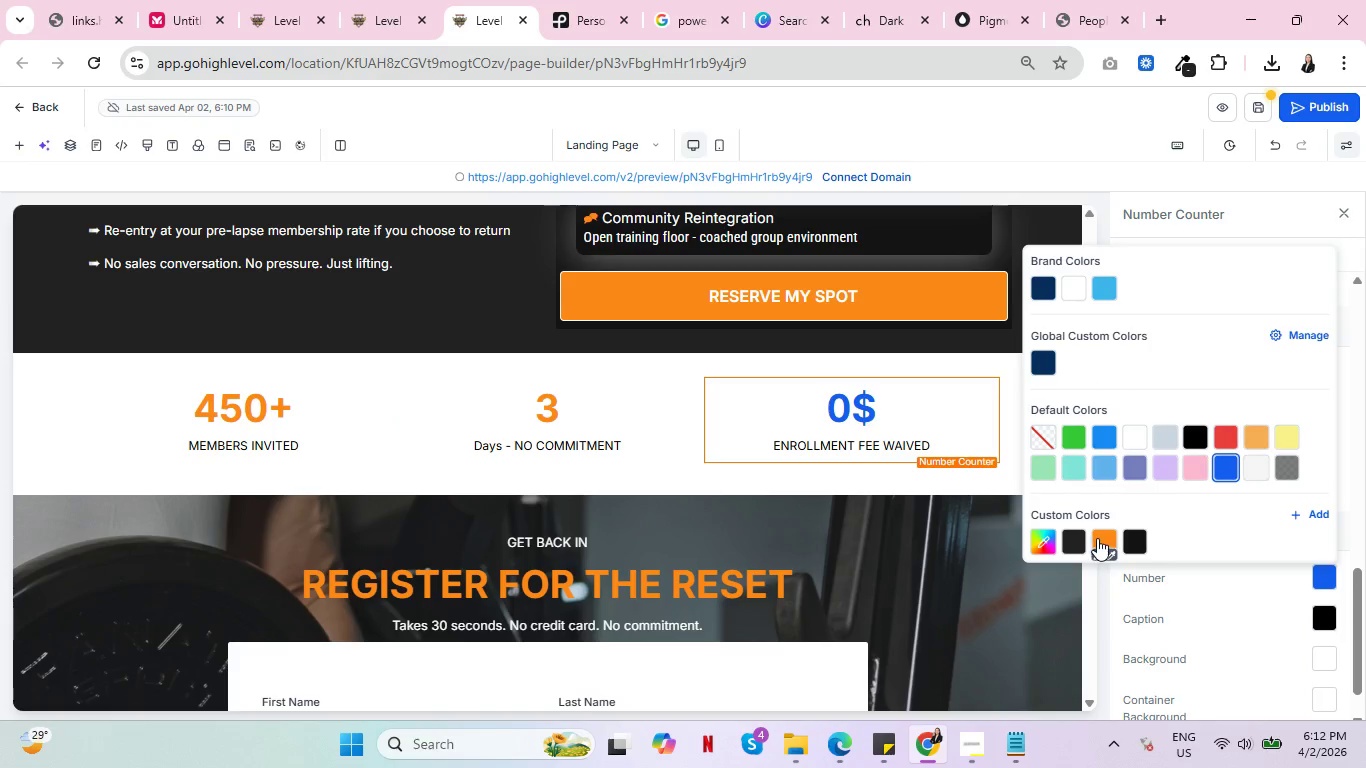 
left_click([1098, 538])
 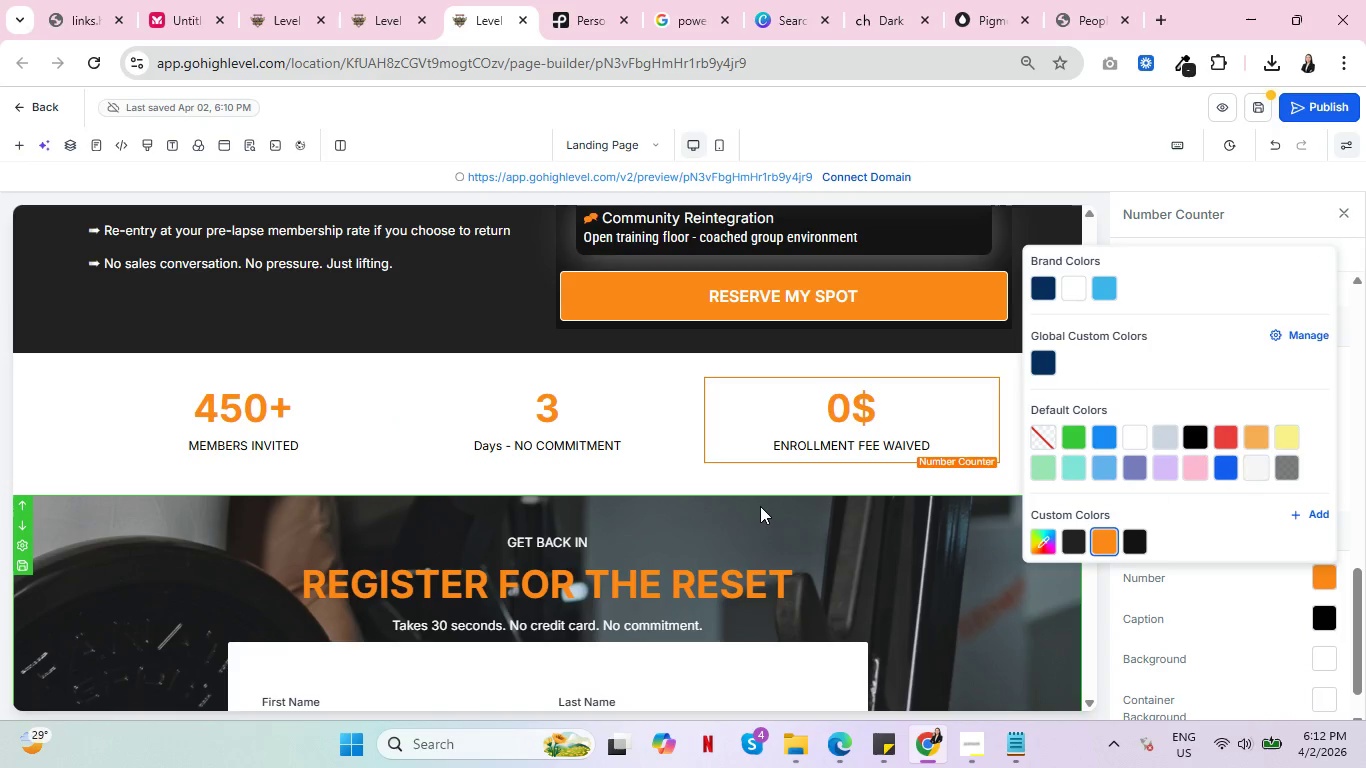 
left_click([760, 506])
 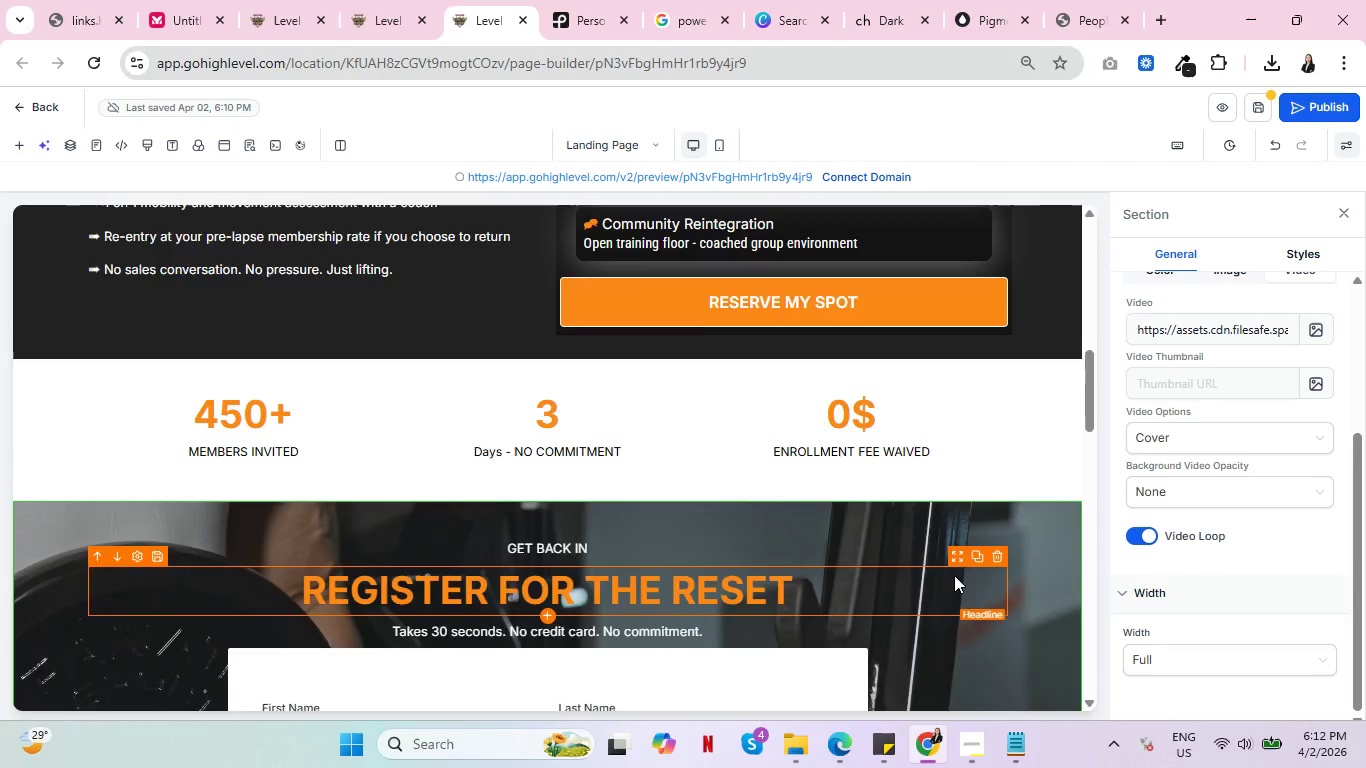 
scroll: coordinate [954, 575], scroll_direction: up, amount: 2.0
 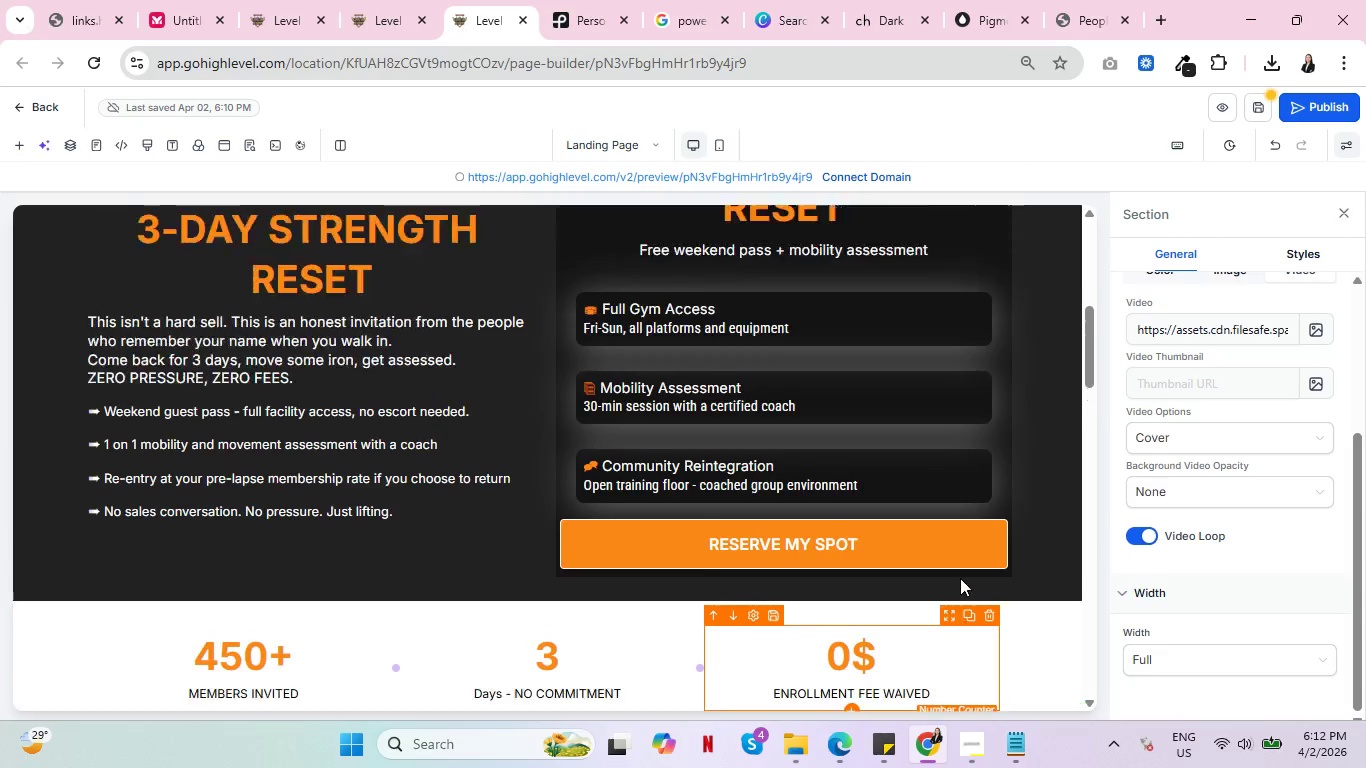 
scroll: coordinate [967, 570], scroll_direction: down, amount: 2.0
 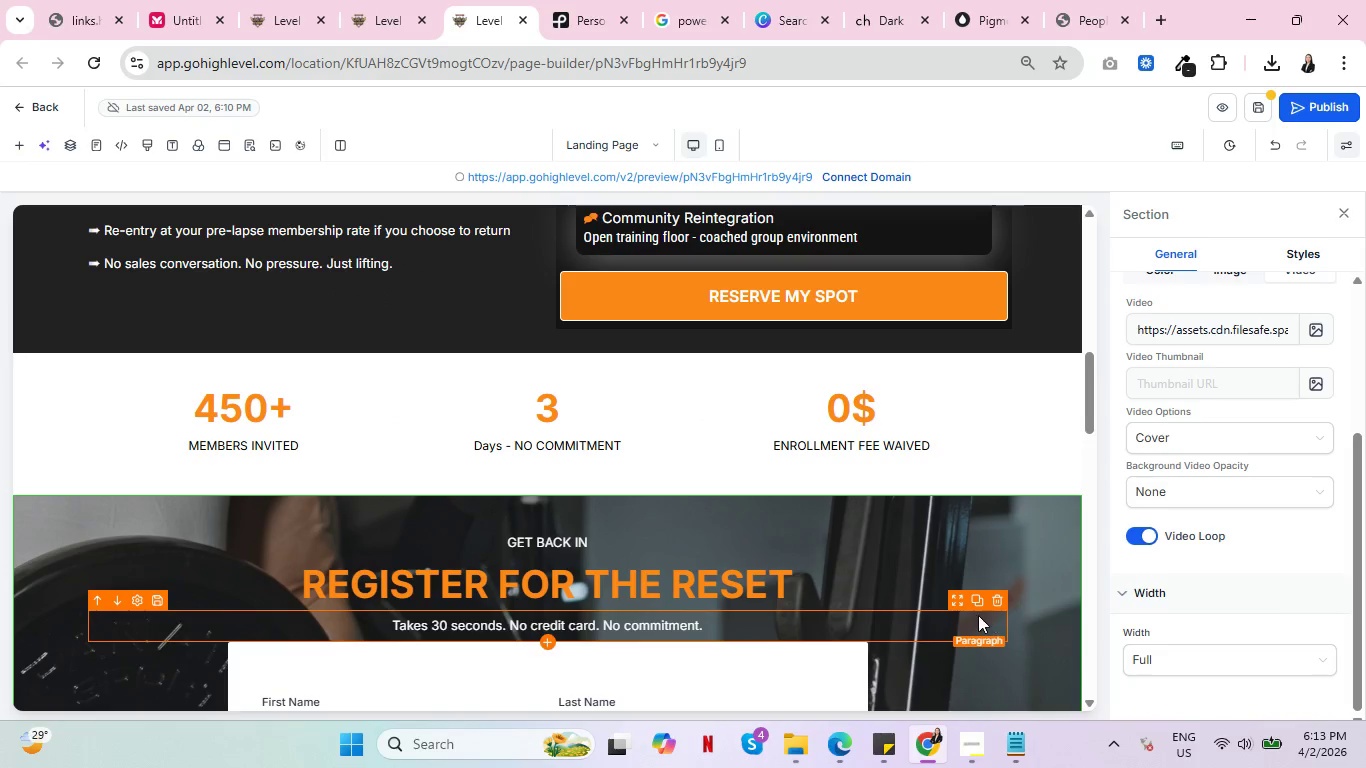 
wait(5.71)
 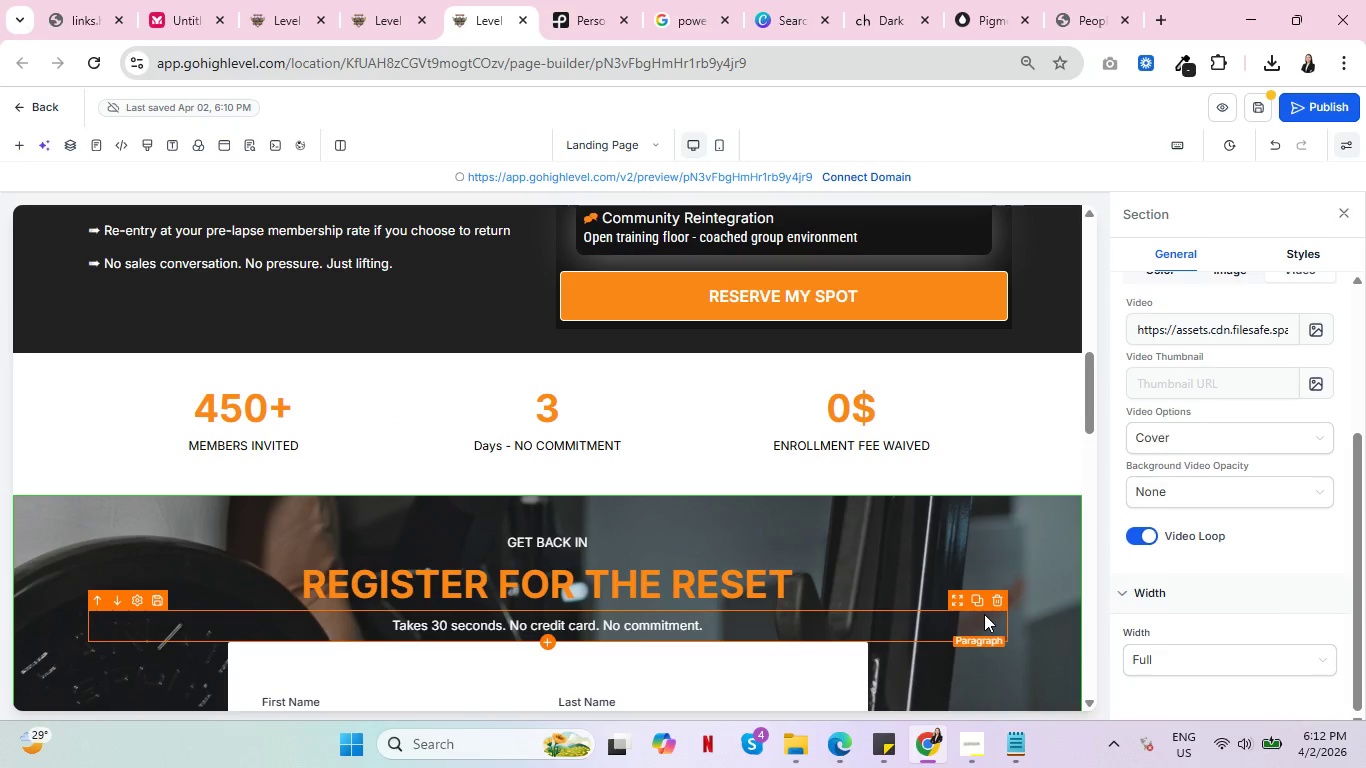 
scroll: coordinate [982, 614], scroll_direction: down, amount: 5.0
 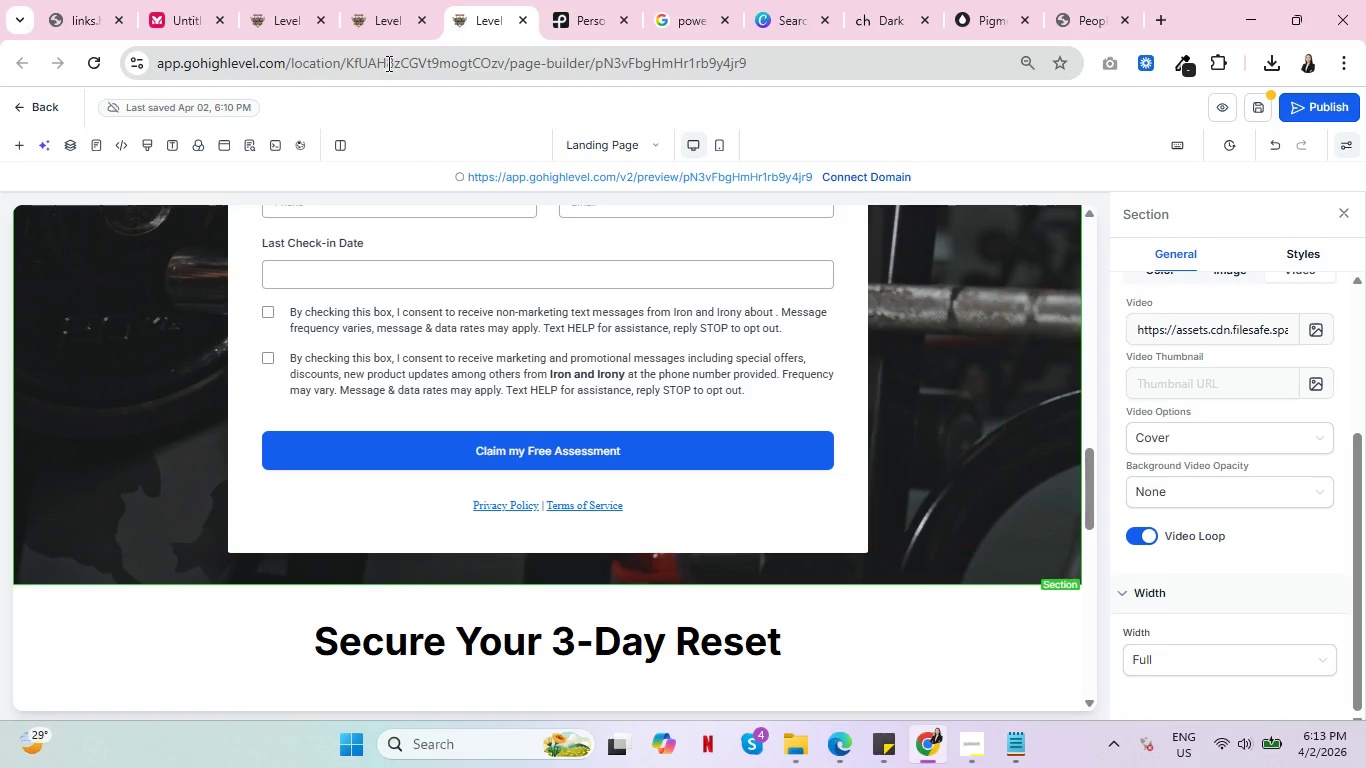 
left_click([389, 0])
 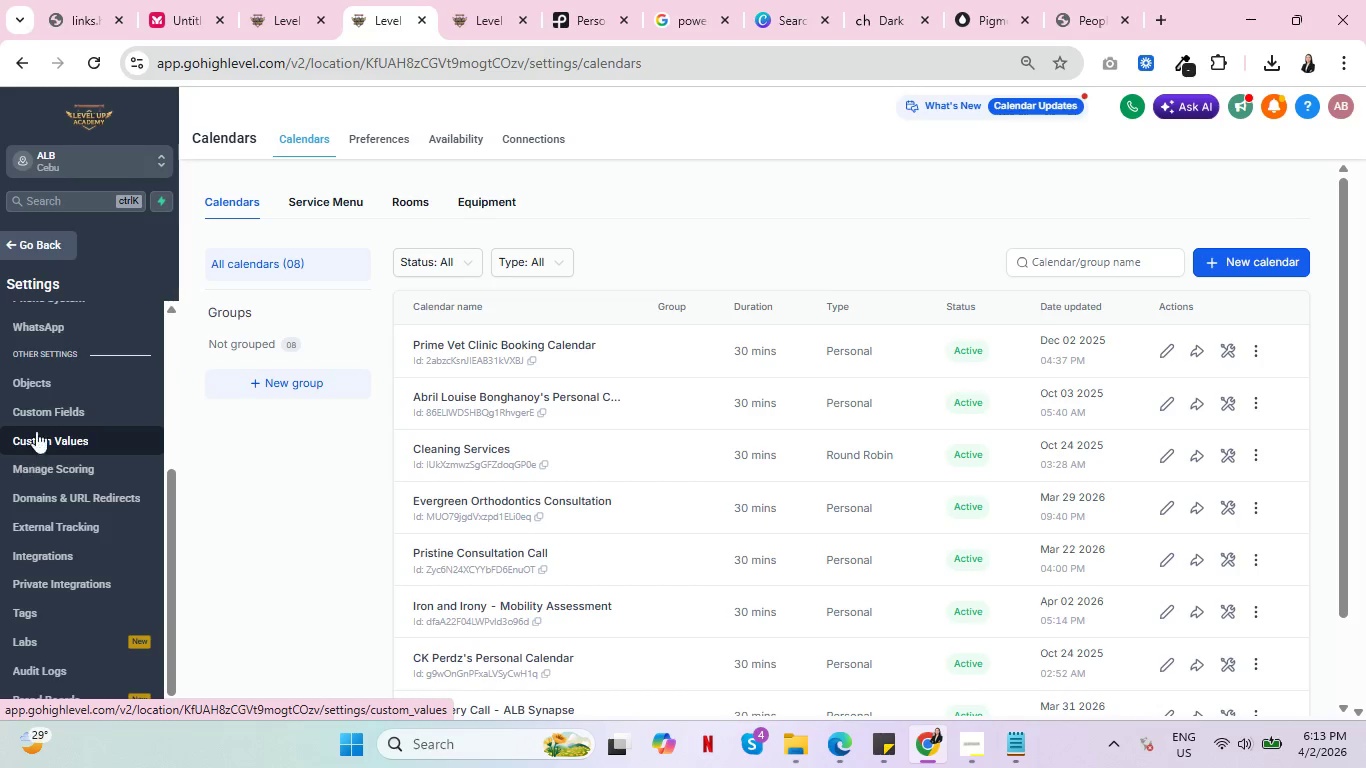 
left_click([36, 254])
 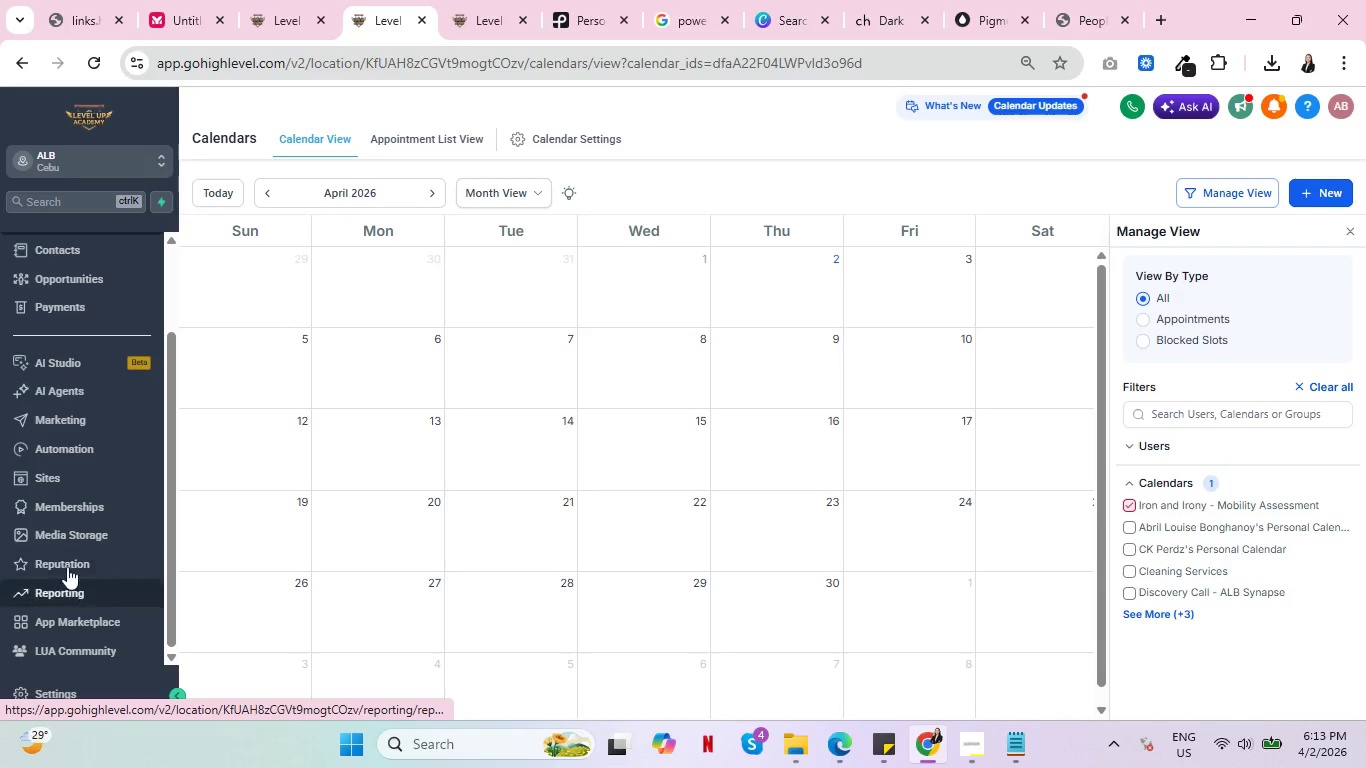 
scroll: coordinate [49, 424], scroll_direction: down, amount: 1.0
 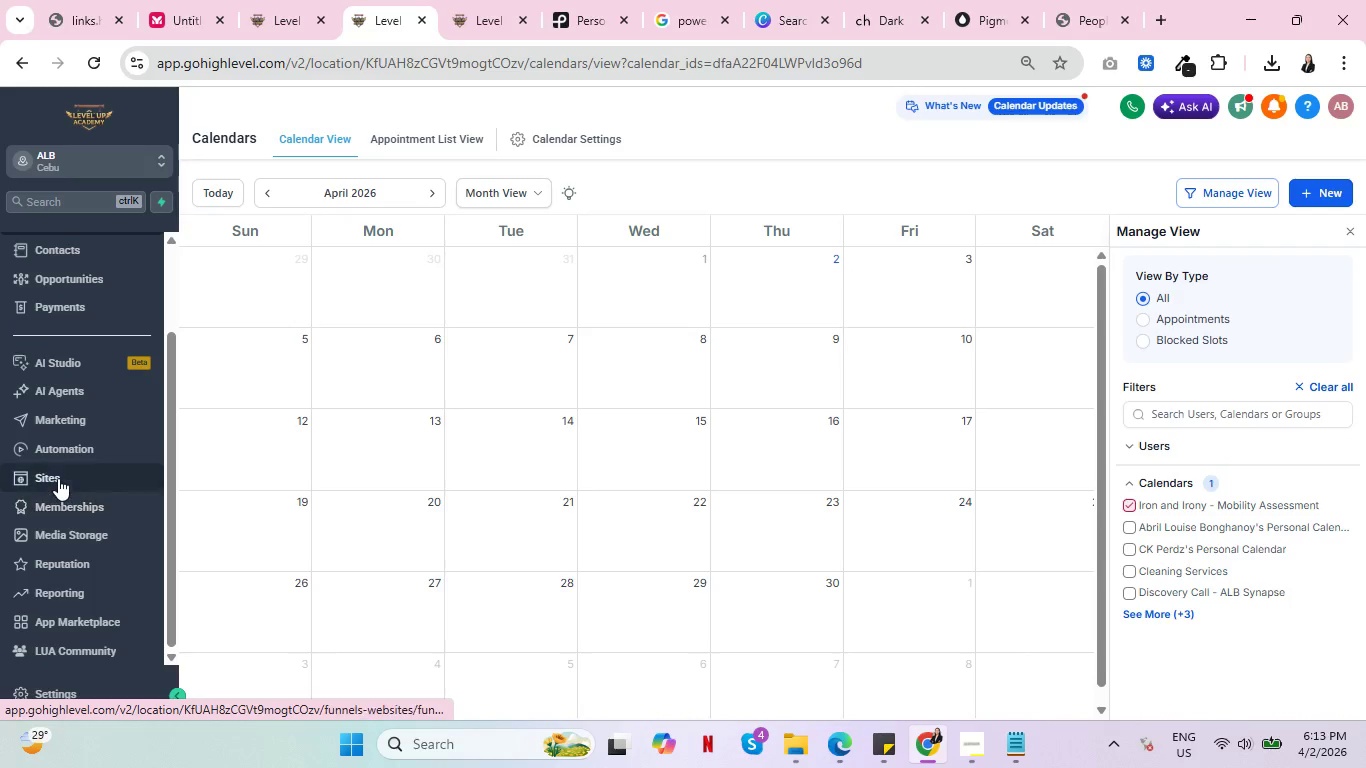 
left_click([58, 478])
 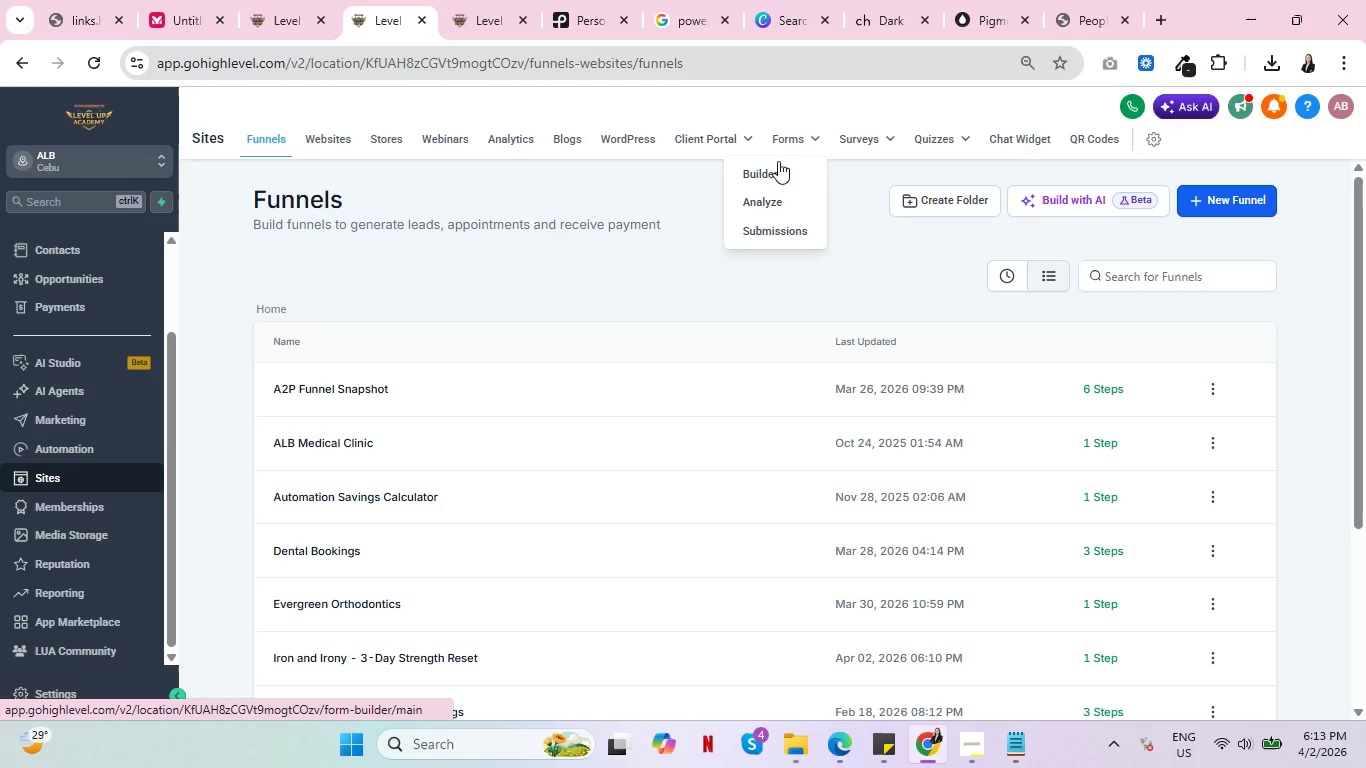 
left_click([774, 174])
 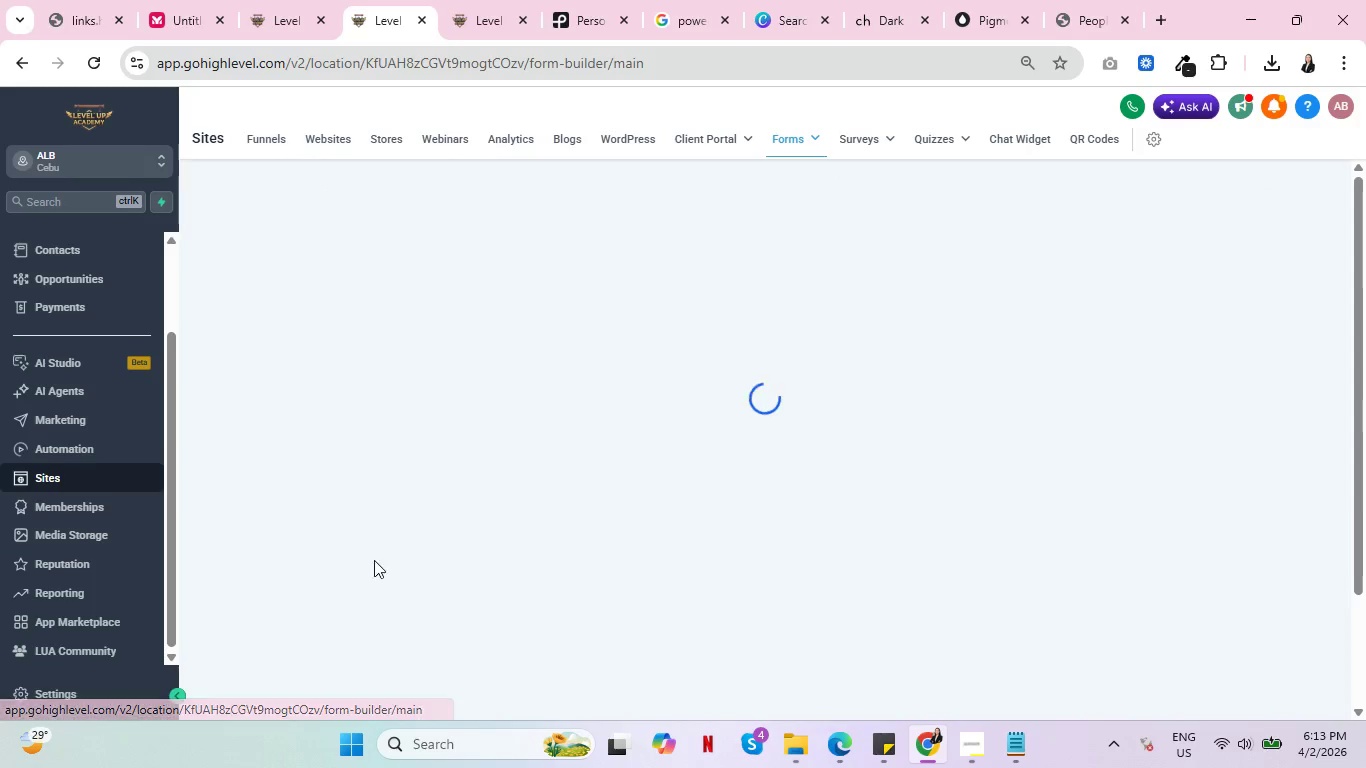 
mouse_move([329, 544])
 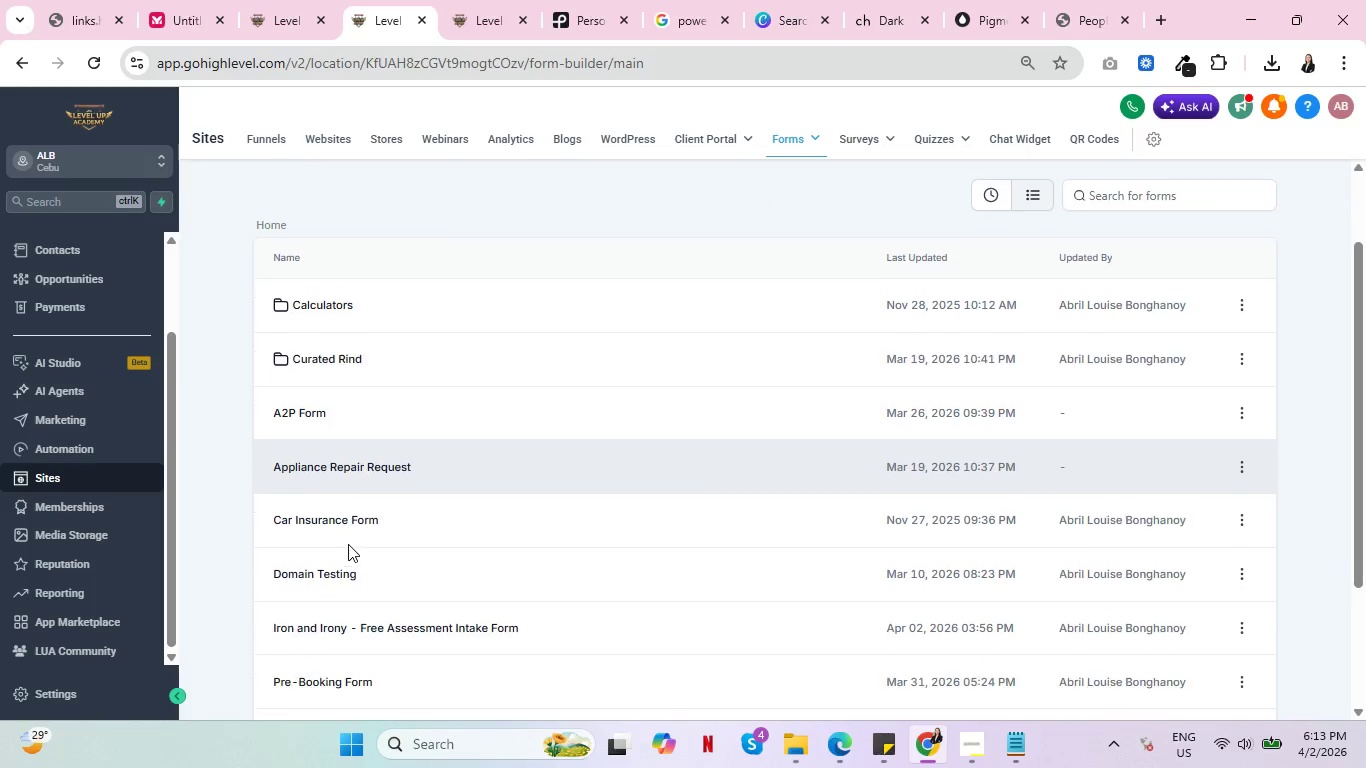 
scroll: coordinate [348, 544], scroll_direction: down, amount: 2.0
 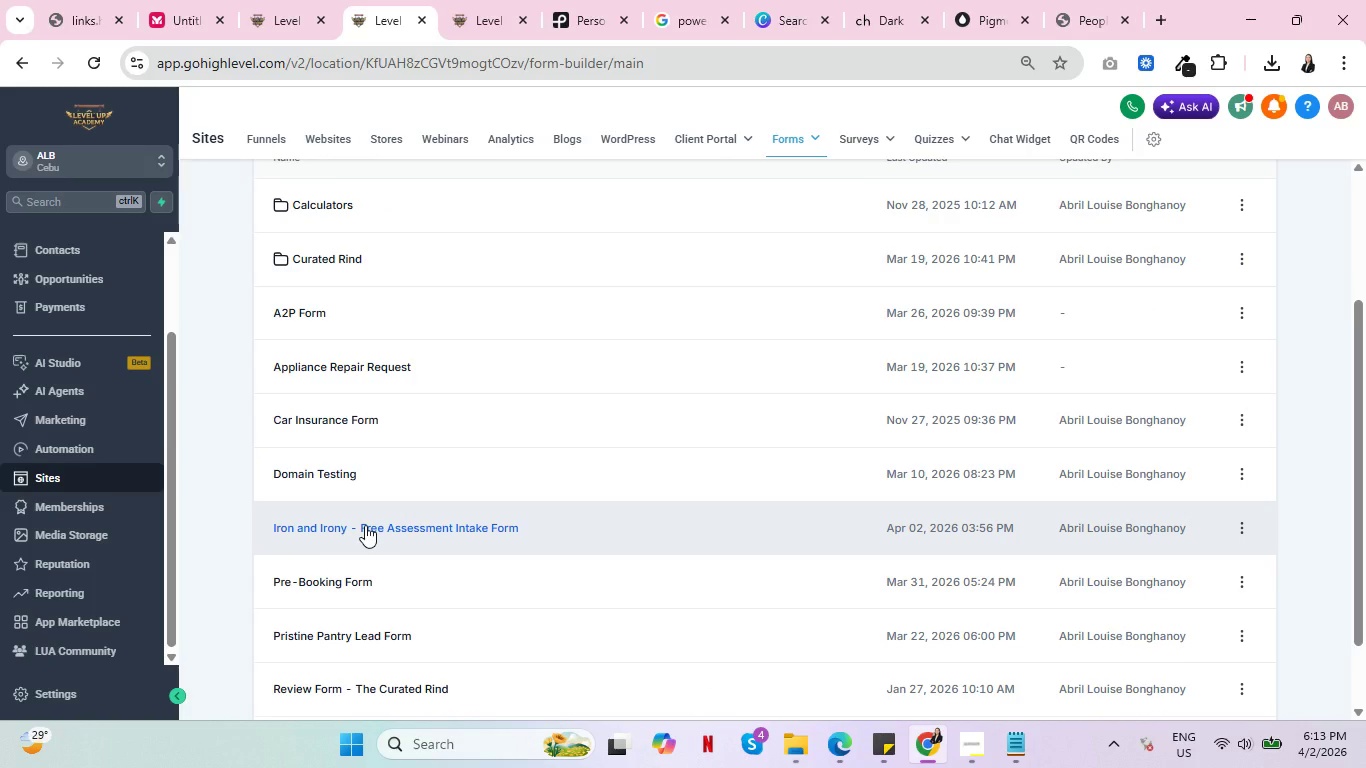 
left_click([365, 525])
 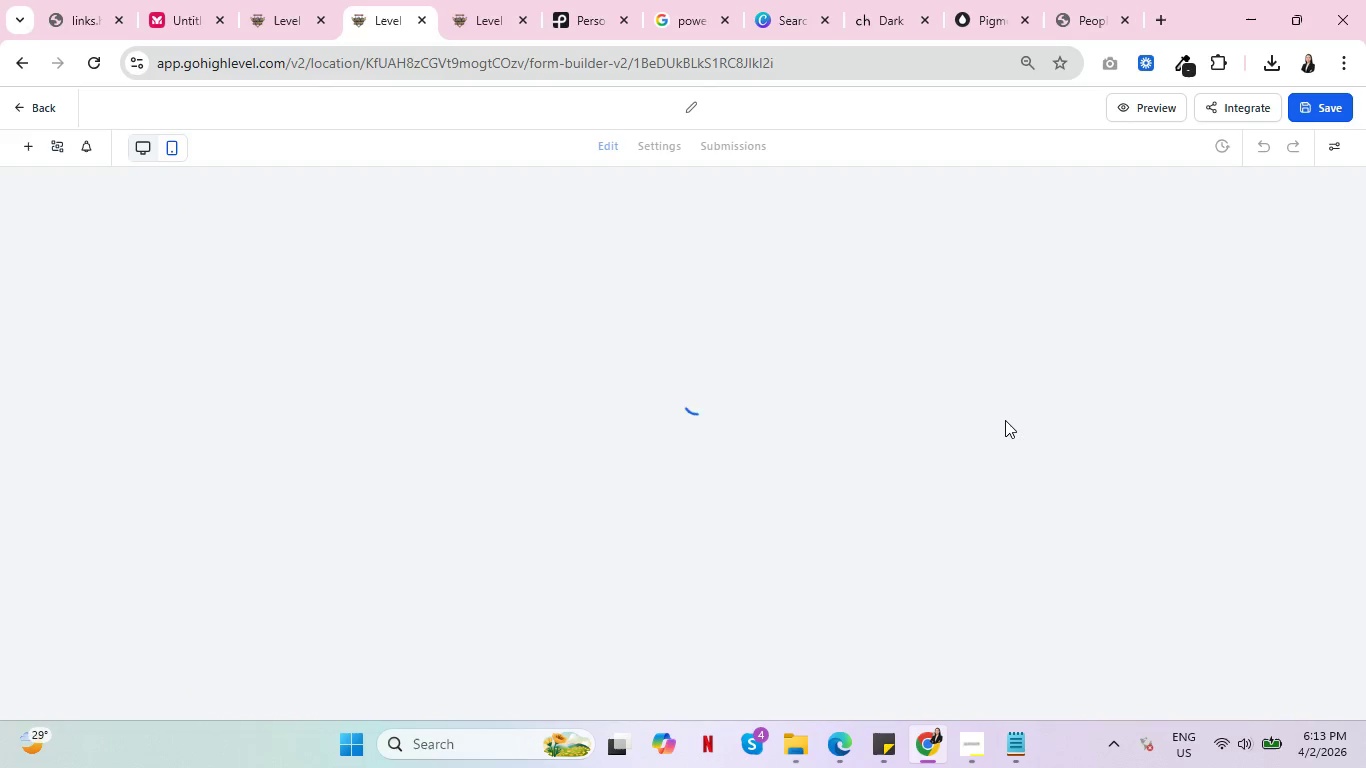 
wait(8.69)
 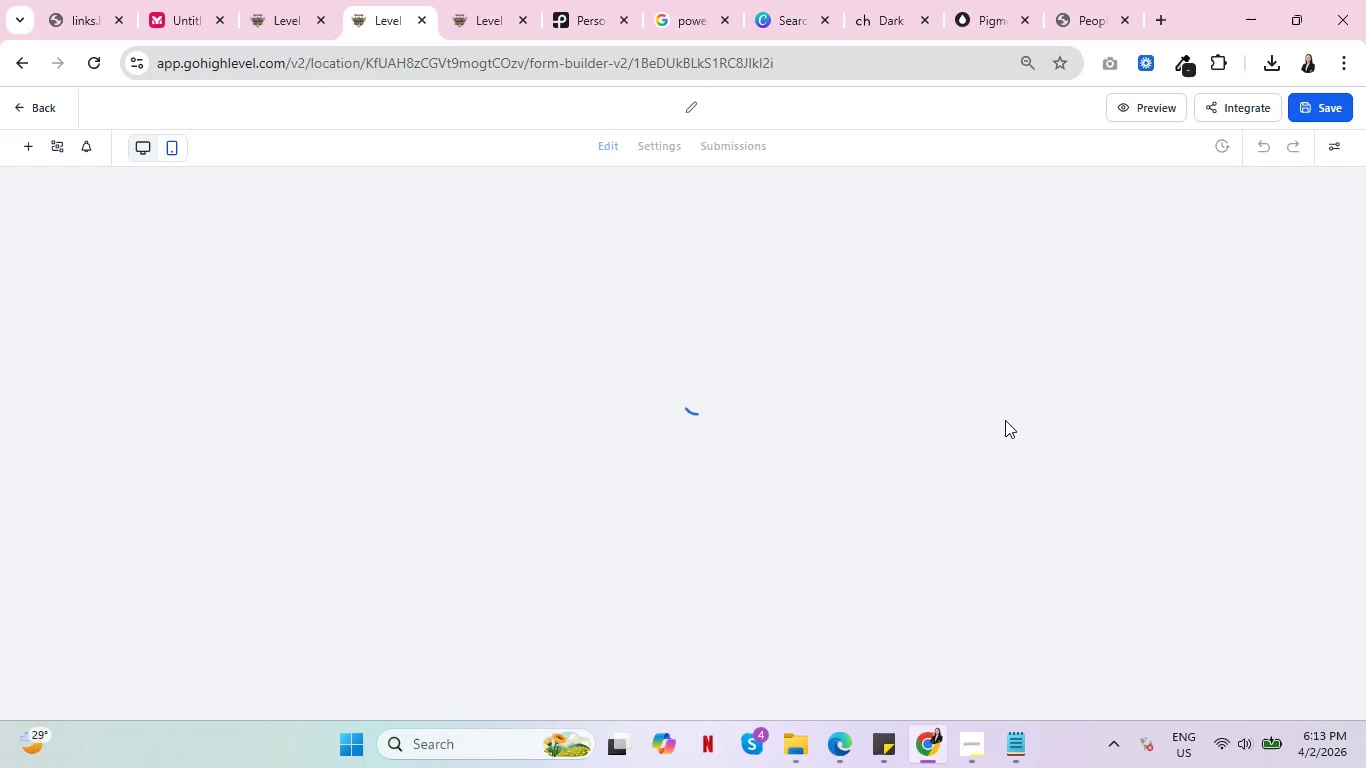 
left_click([475, 648])
 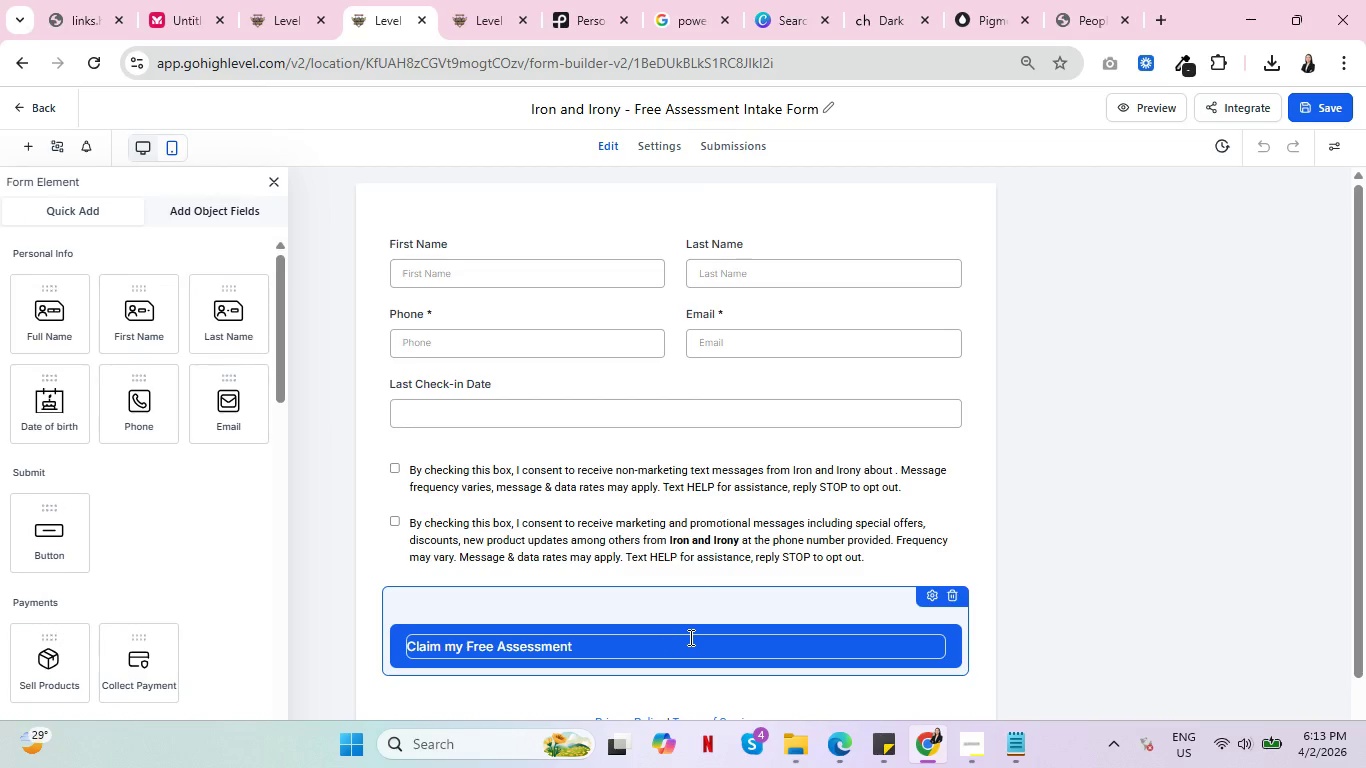 
left_click([694, 639])
 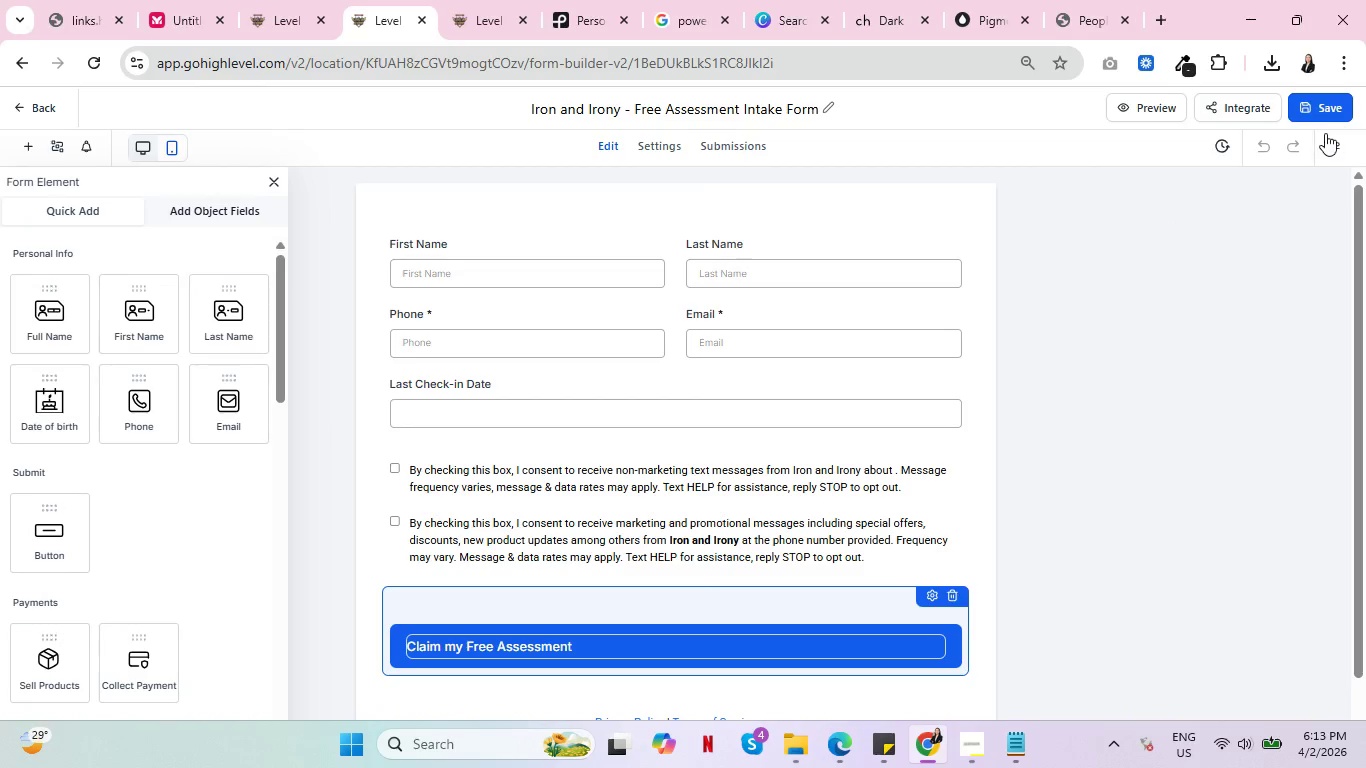 
left_click([1336, 149])
 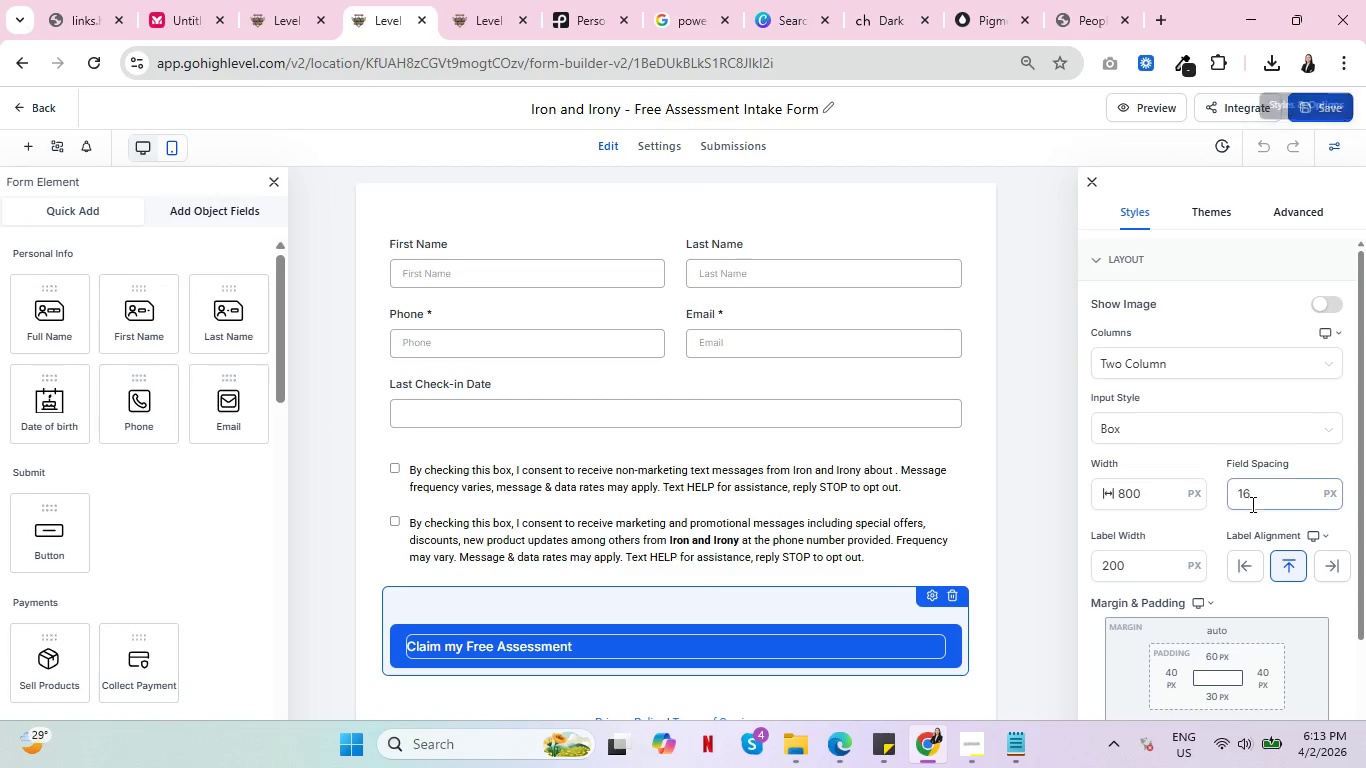 
scroll: coordinate [1220, 541], scroll_direction: down, amount: 7.0
 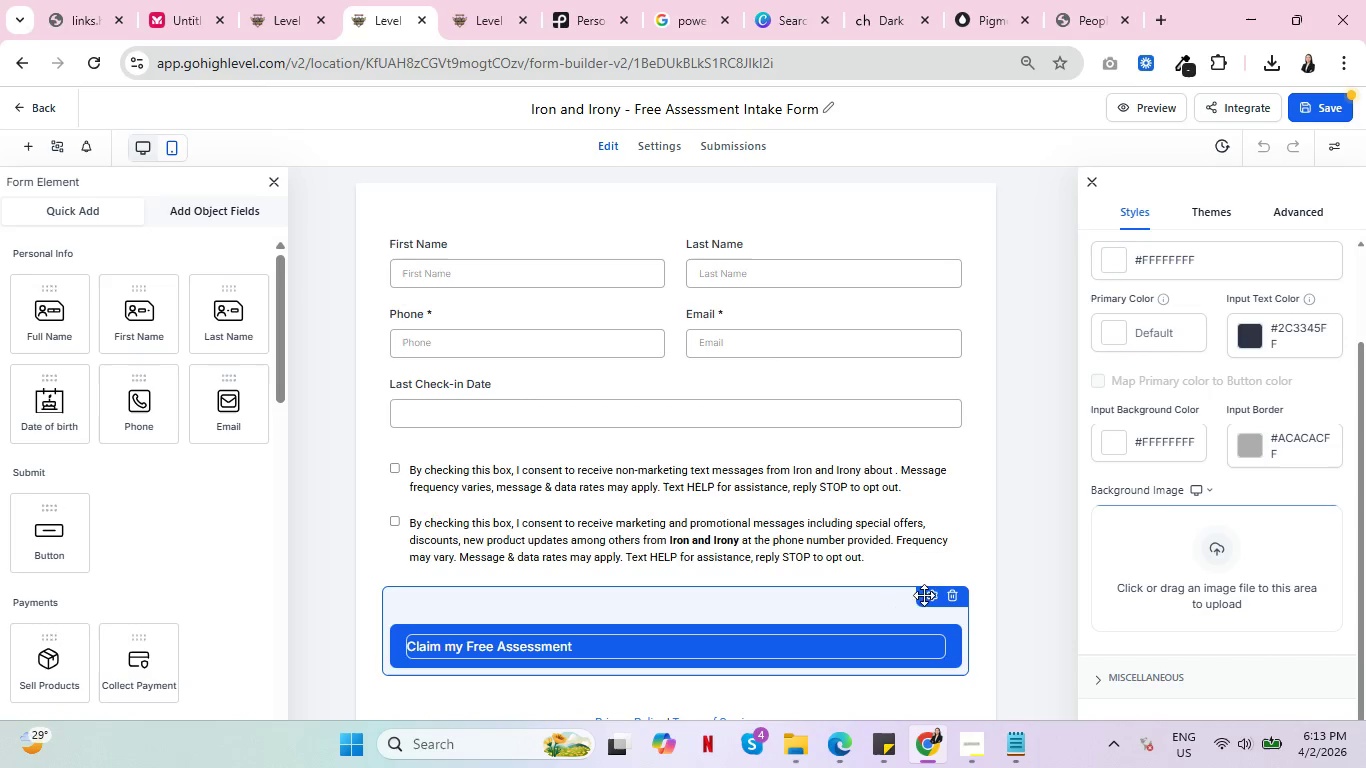 
left_click([931, 594])
 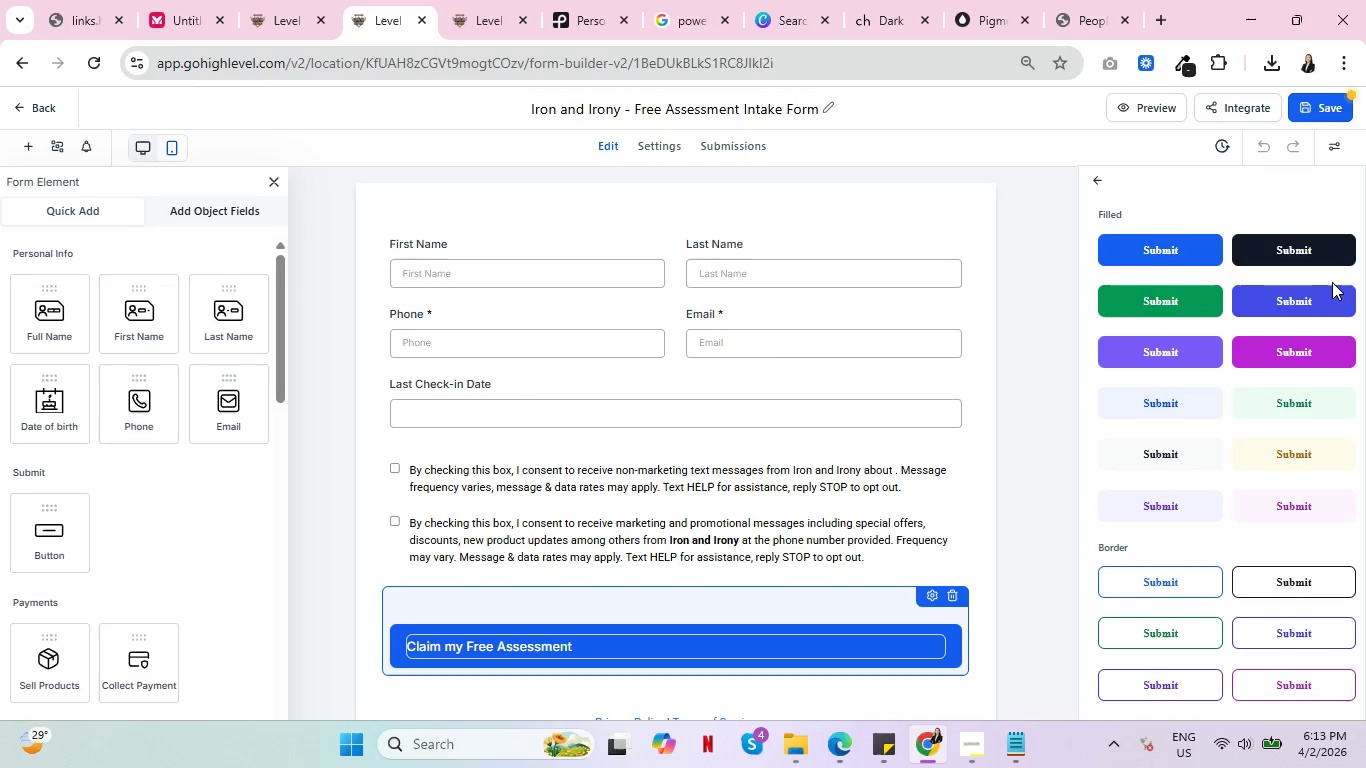 
scroll: coordinate [1297, 328], scroll_direction: down, amount: 5.0
 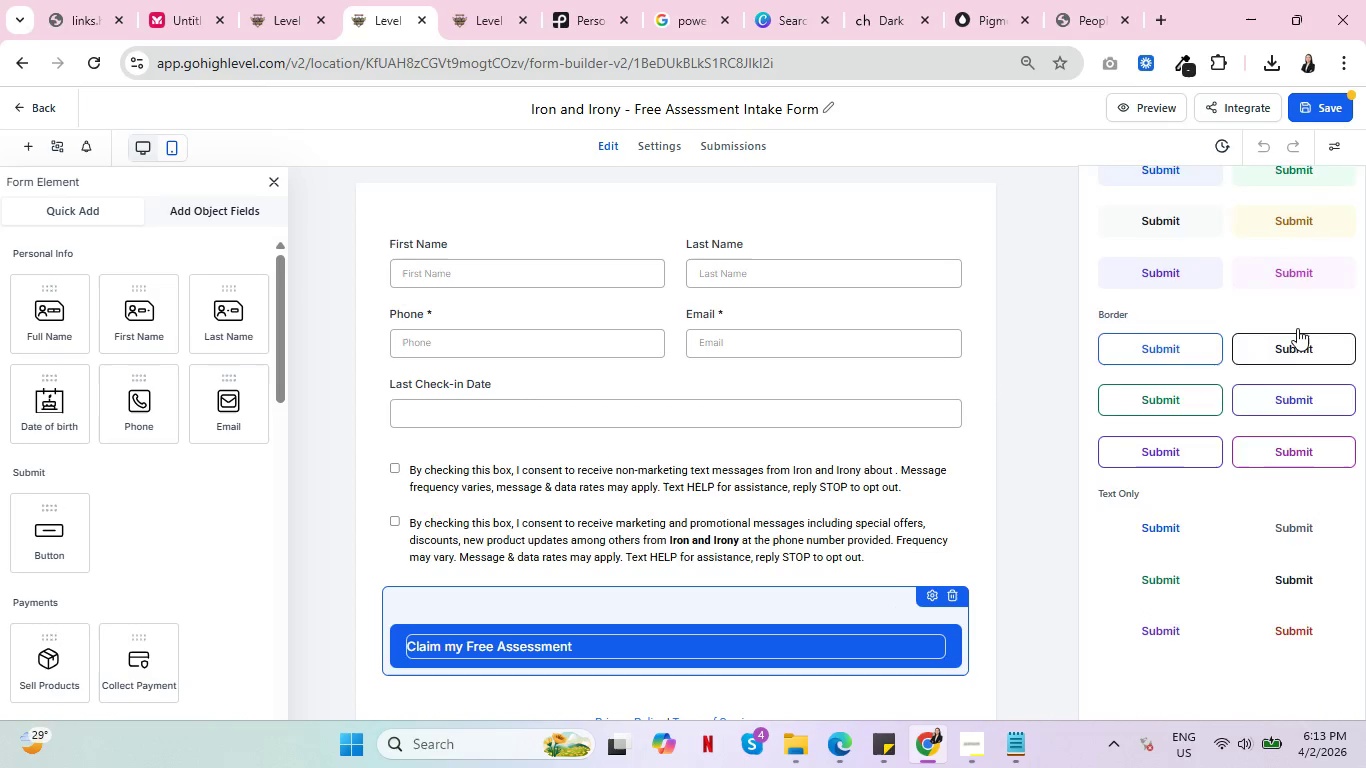 
scroll: coordinate [1297, 328], scroll_direction: up, amount: 5.0
 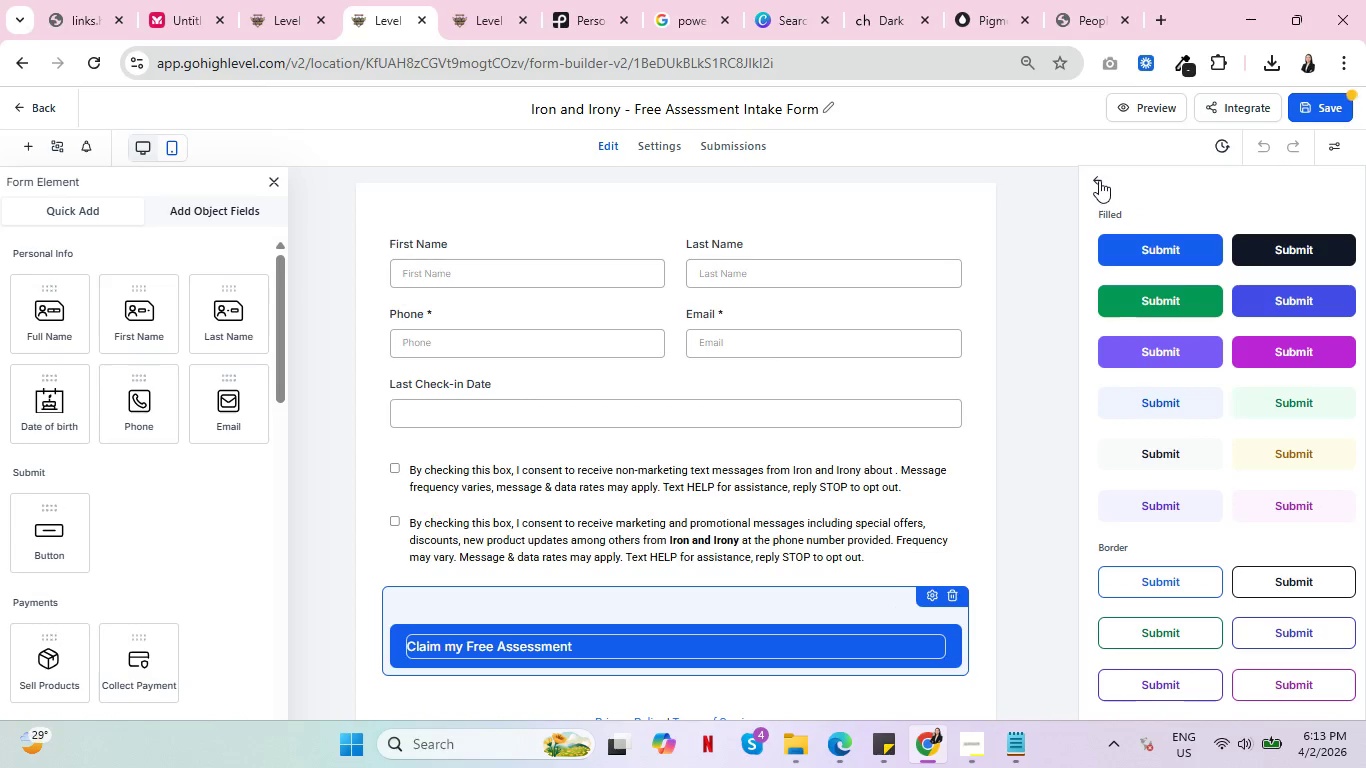 
left_click([1099, 180])
 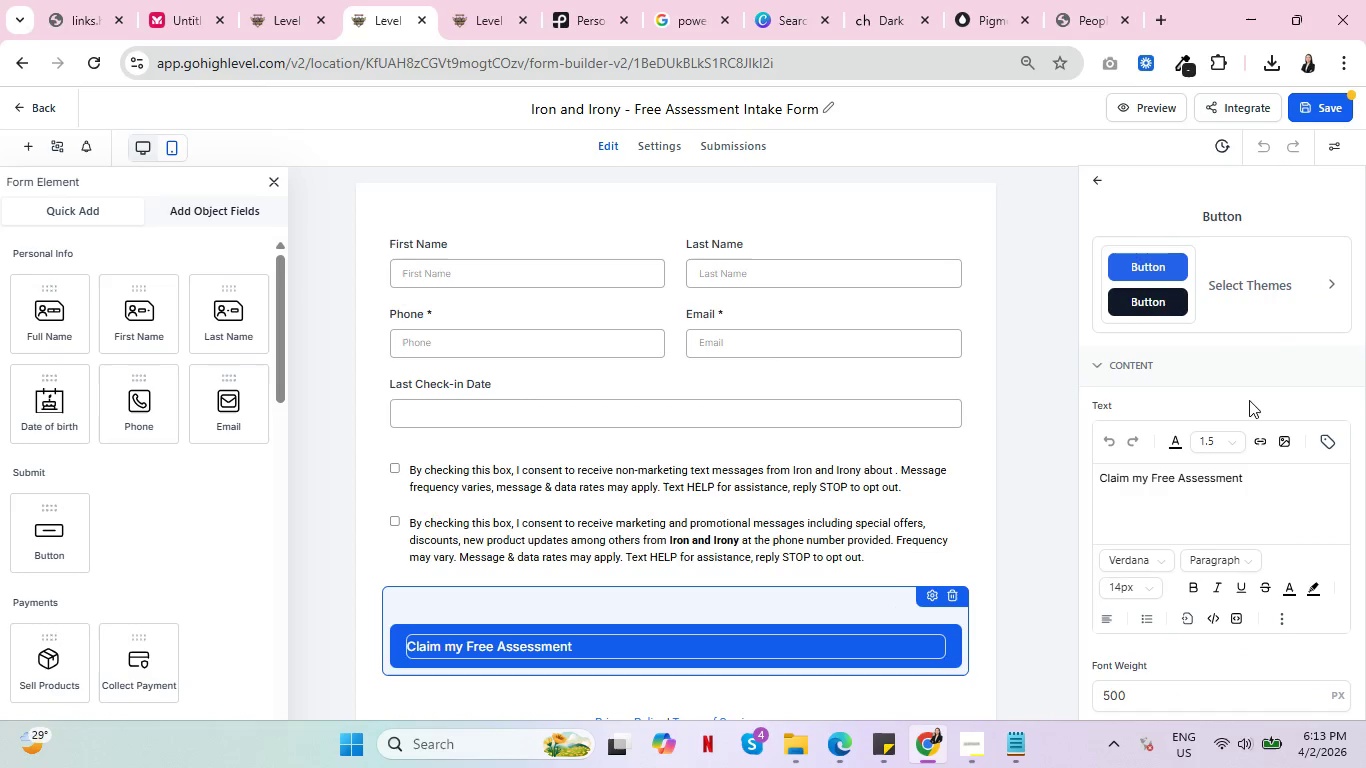 
scroll: coordinate [1272, 480], scroll_direction: down, amount: 5.0
 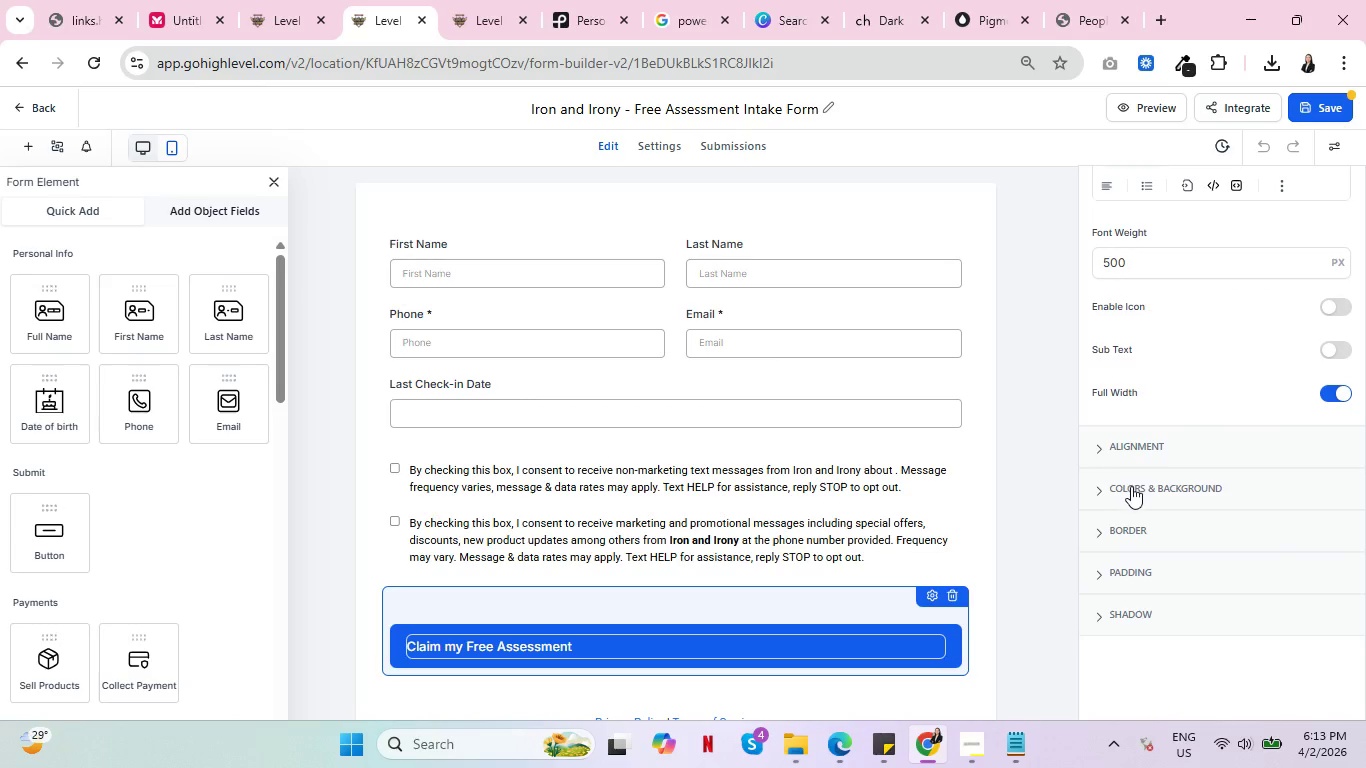 
left_click([1131, 486])
 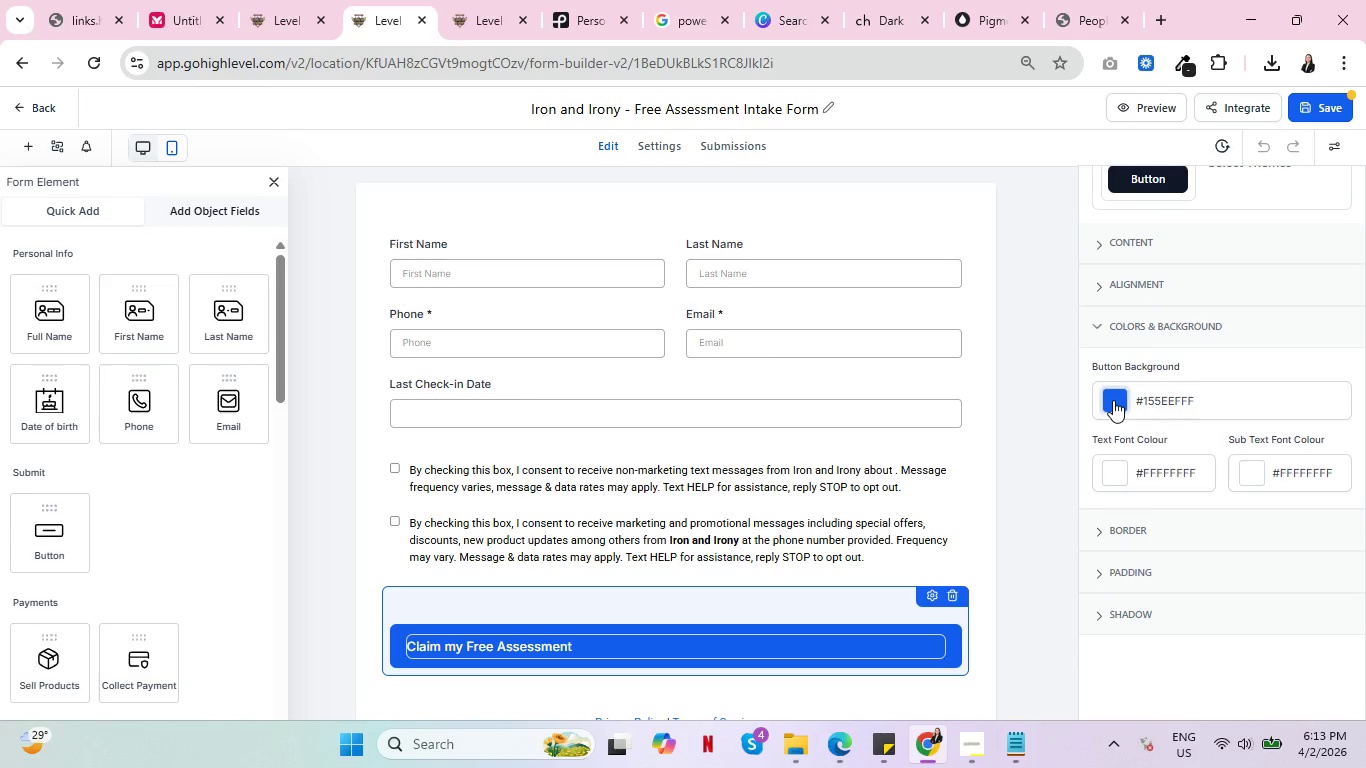 
left_click([1113, 400])
 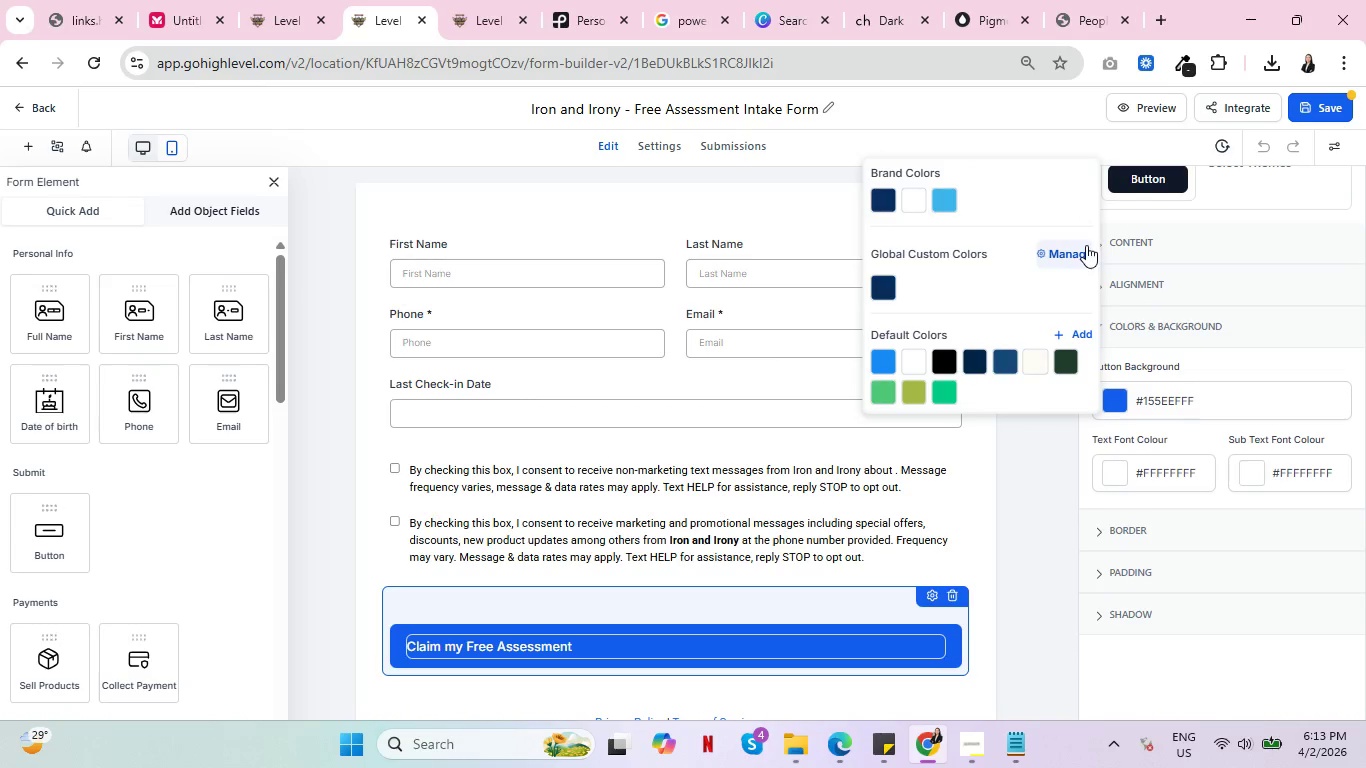 
left_click([1003, 0])
 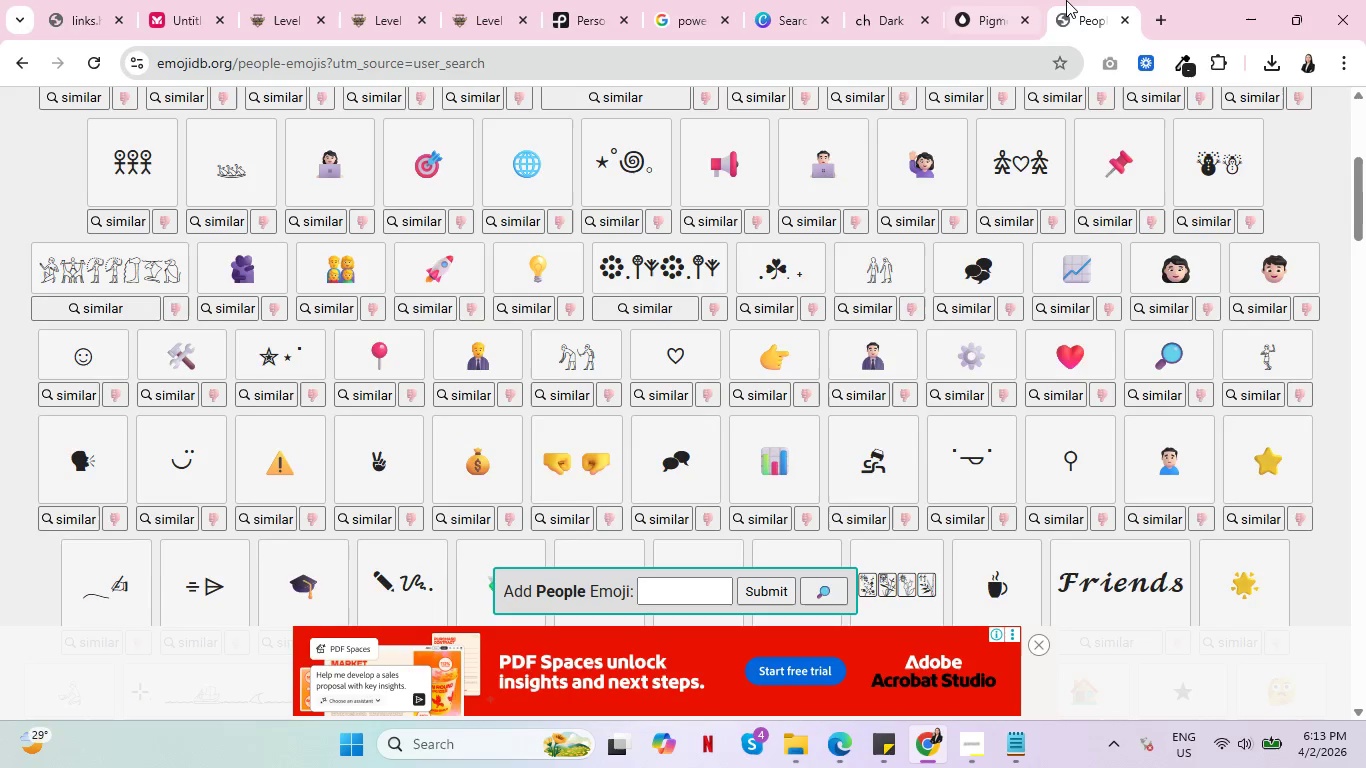 
left_click([1066, 0])
 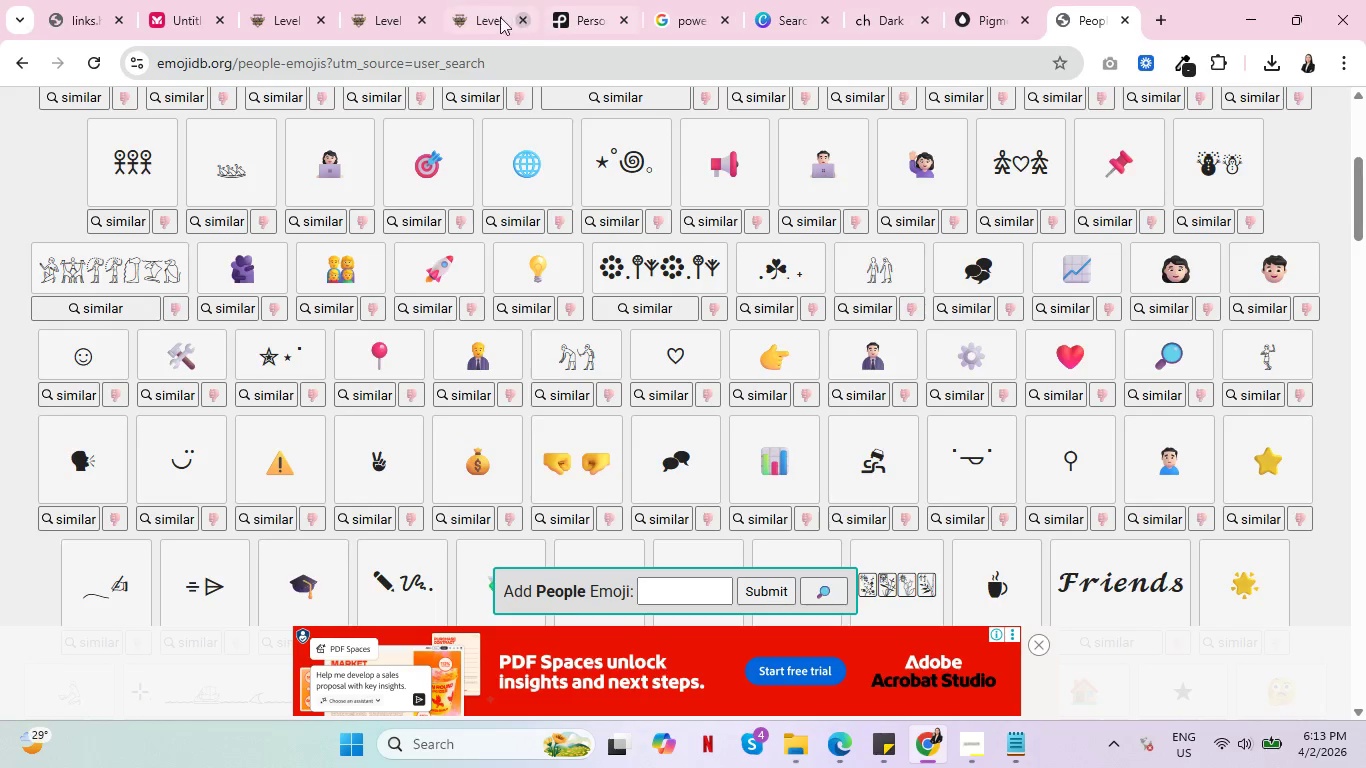 
left_click([451, 18])
 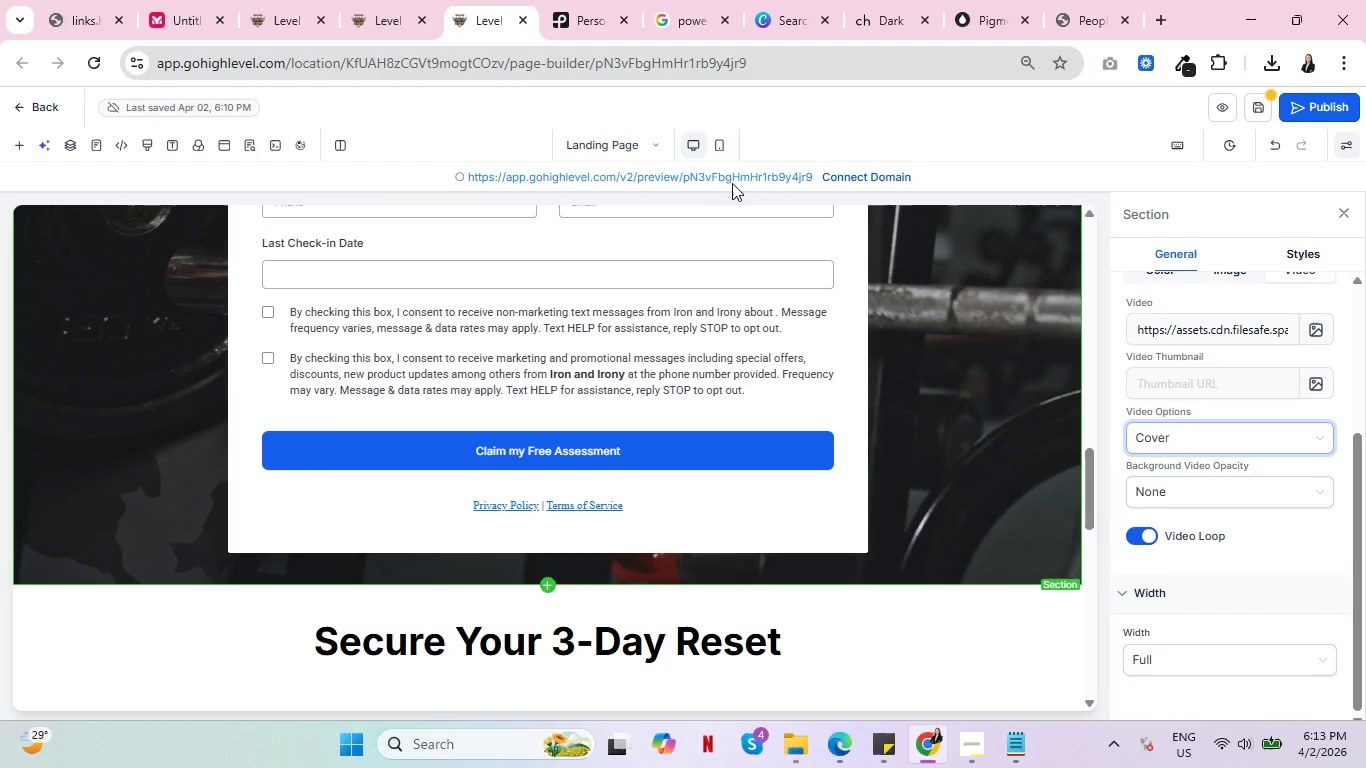 
left_click([386, 0])
 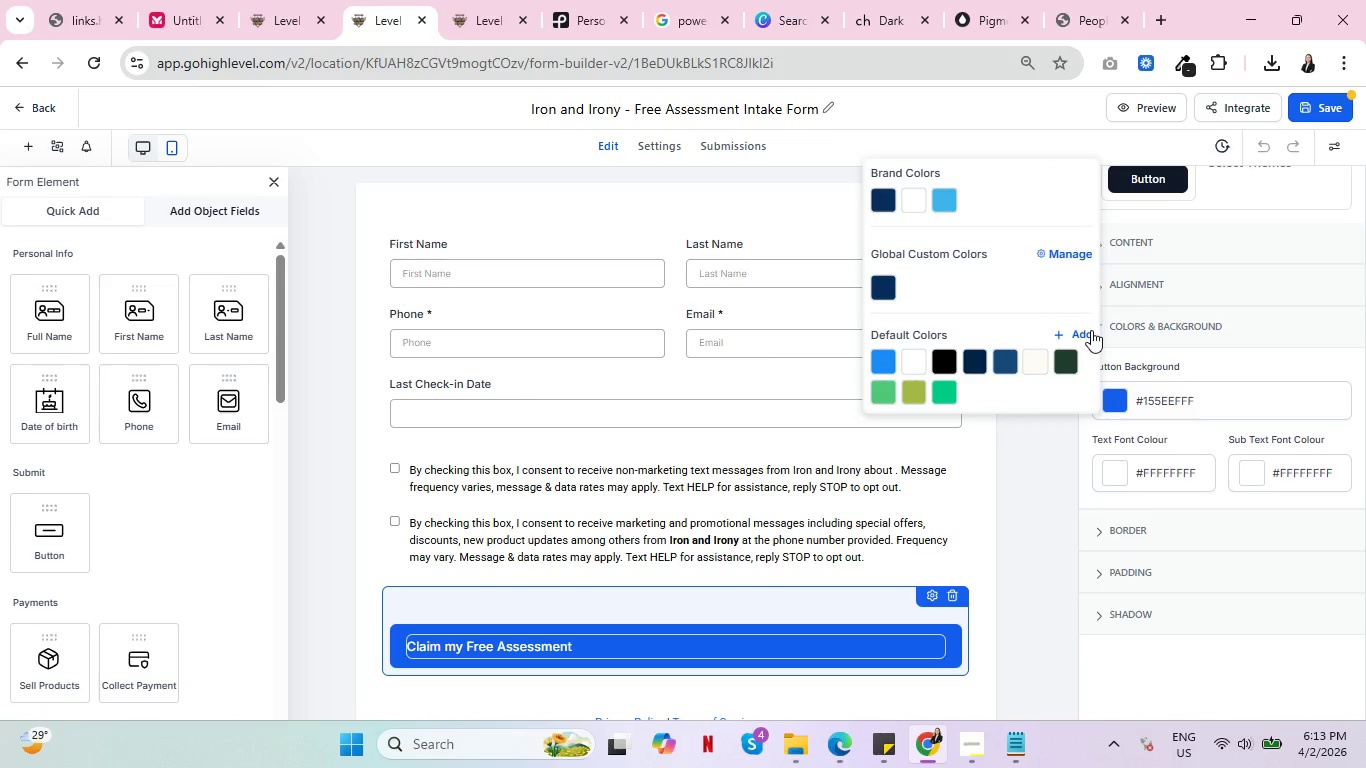 
left_click([1089, 333])
 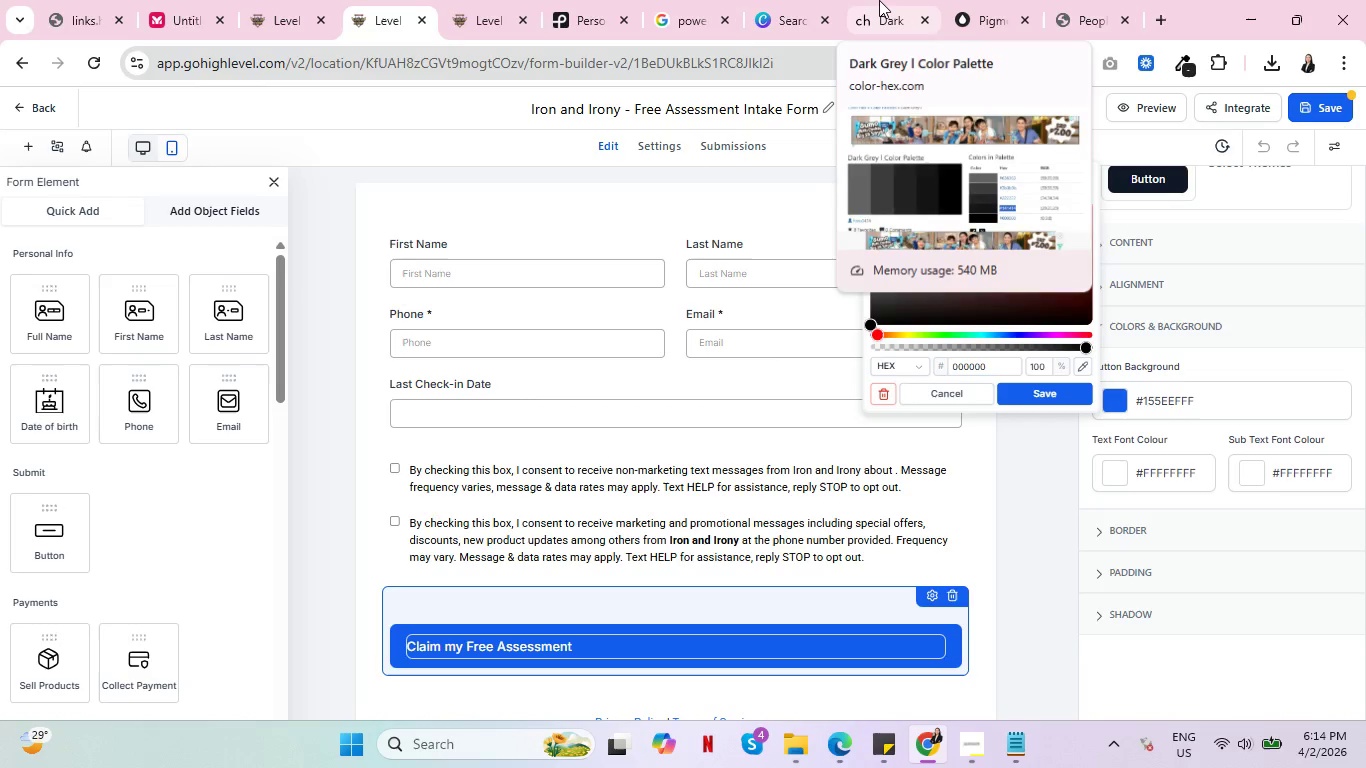 
left_click([587, 0])
 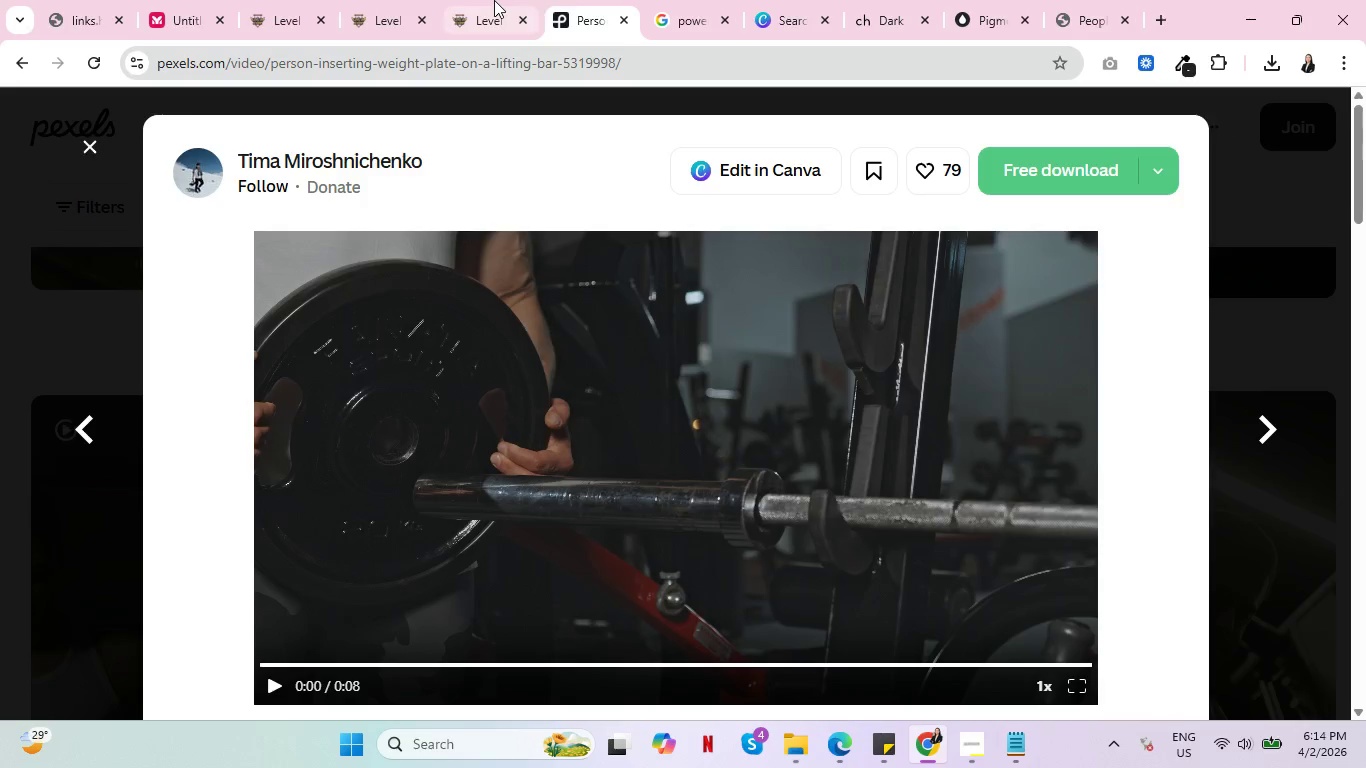 
left_click([494, 0])
 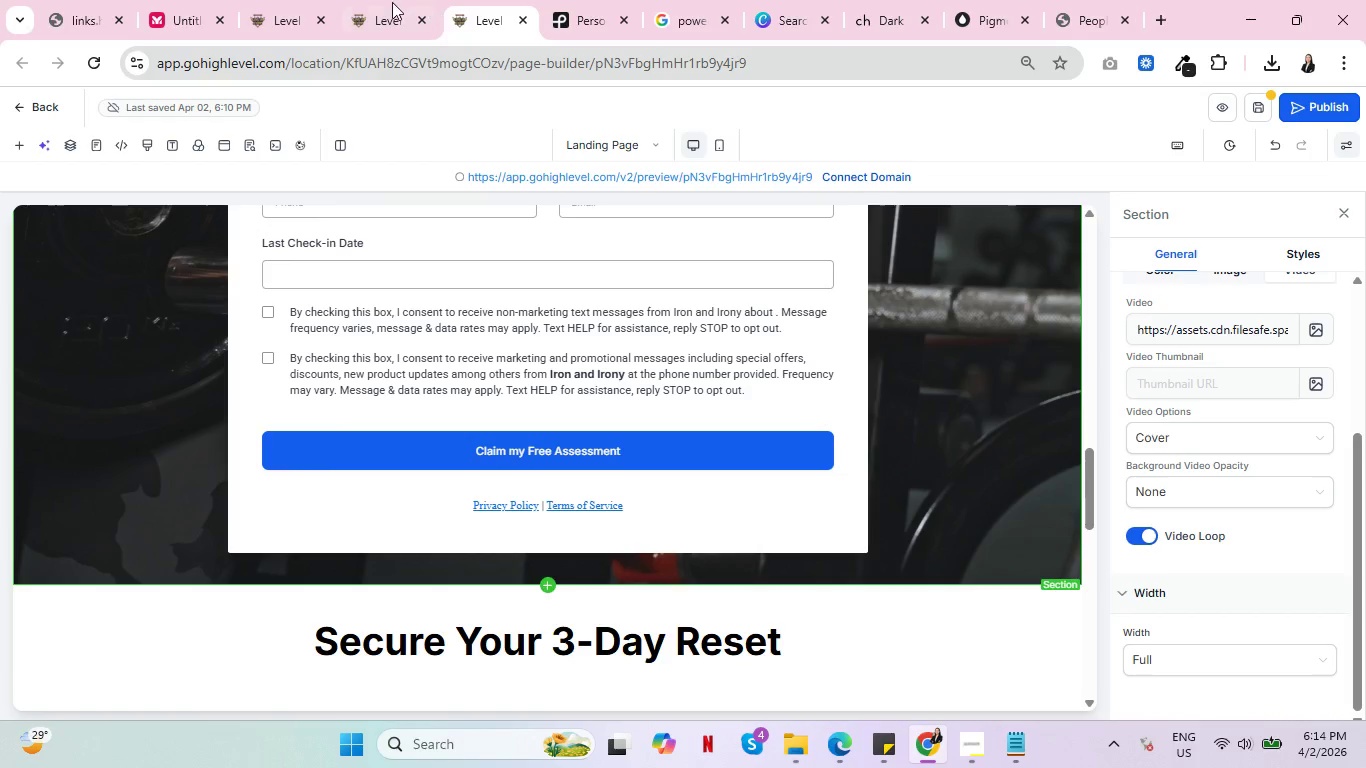 
left_click([386, 0])
 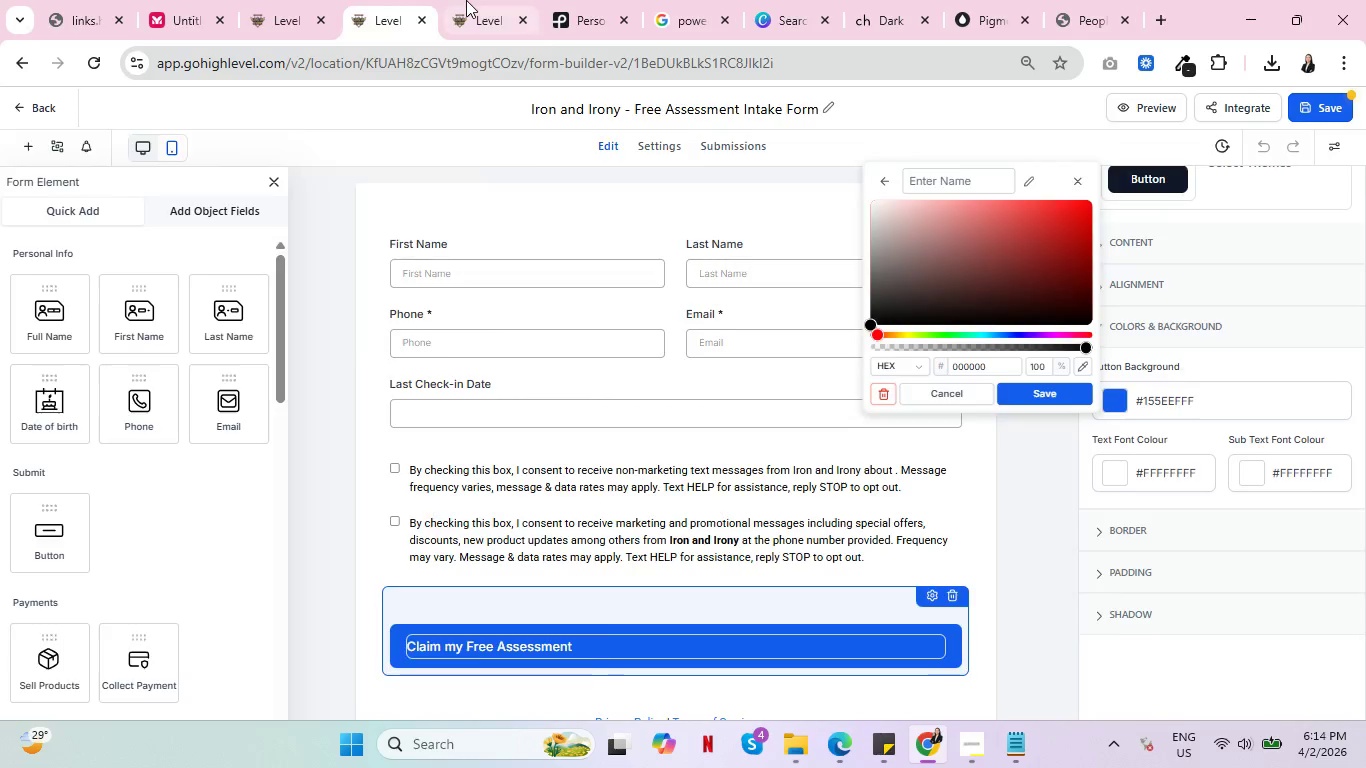 
left_click([466, 0])
 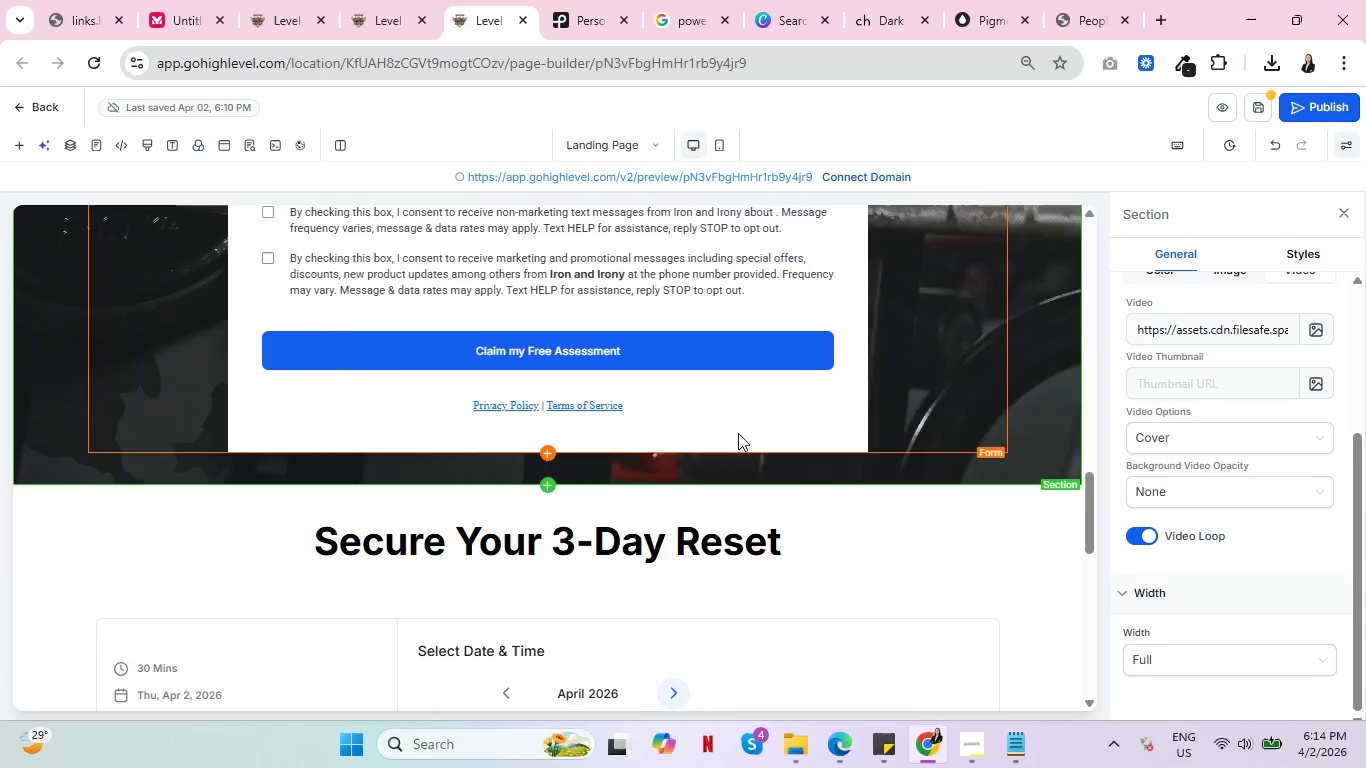 
scroll: coordinate [794, 439], scroll_direction: up, amount: 6.0
 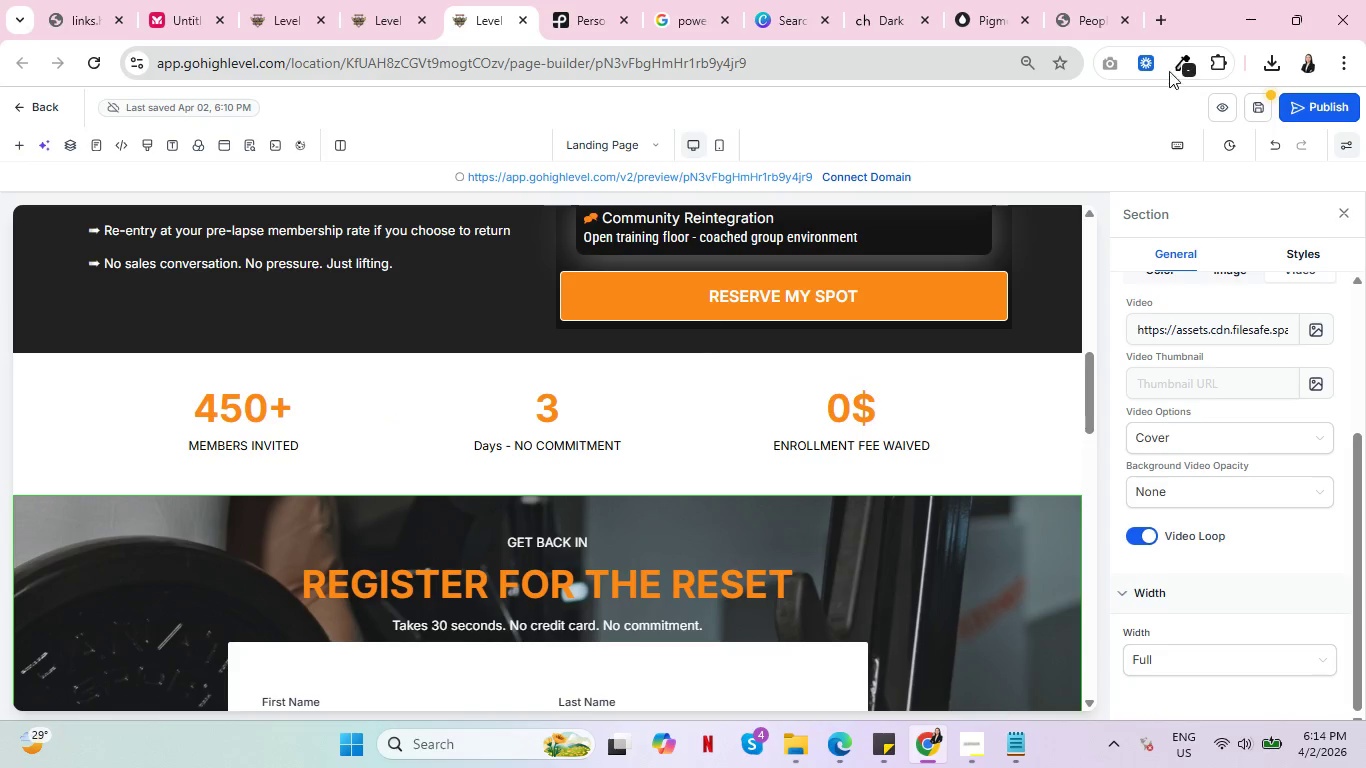 
left_click([1184, 74])
 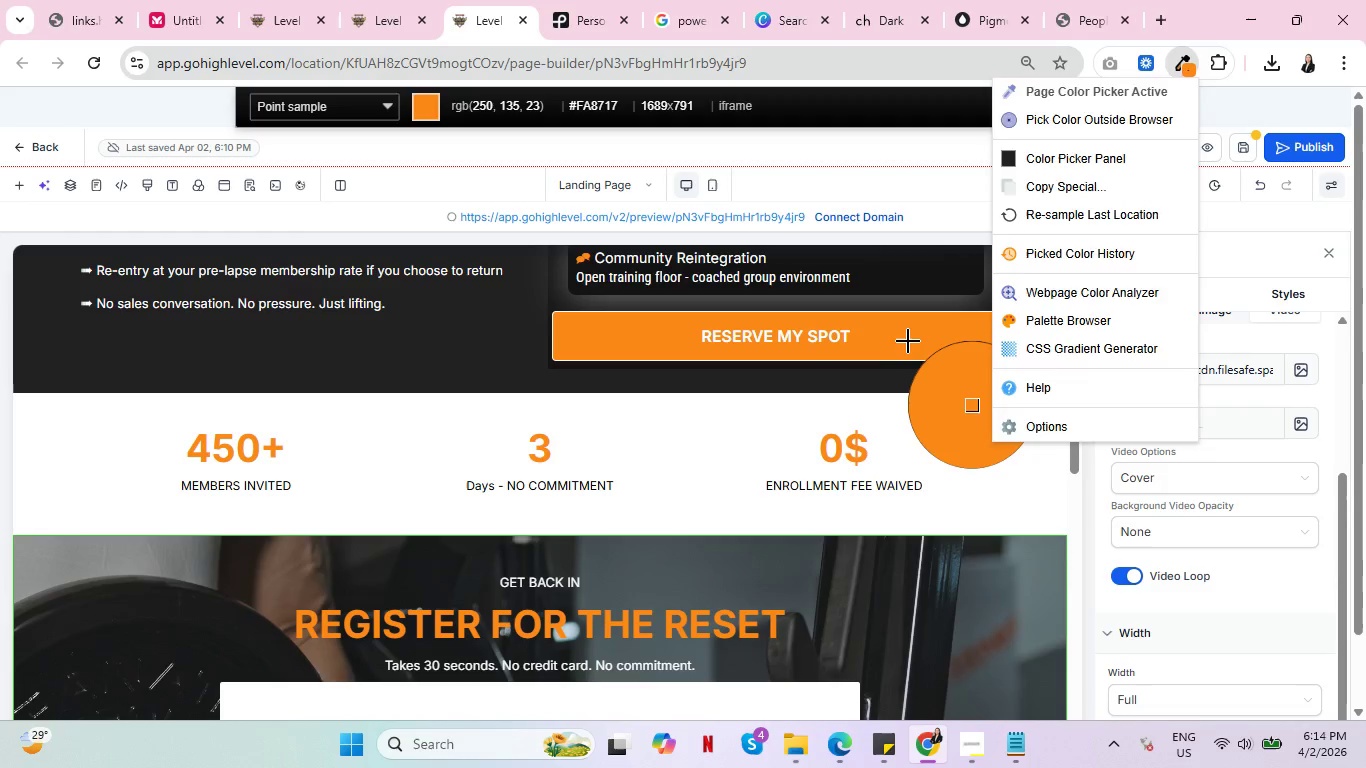 
left_click([908, 341])
 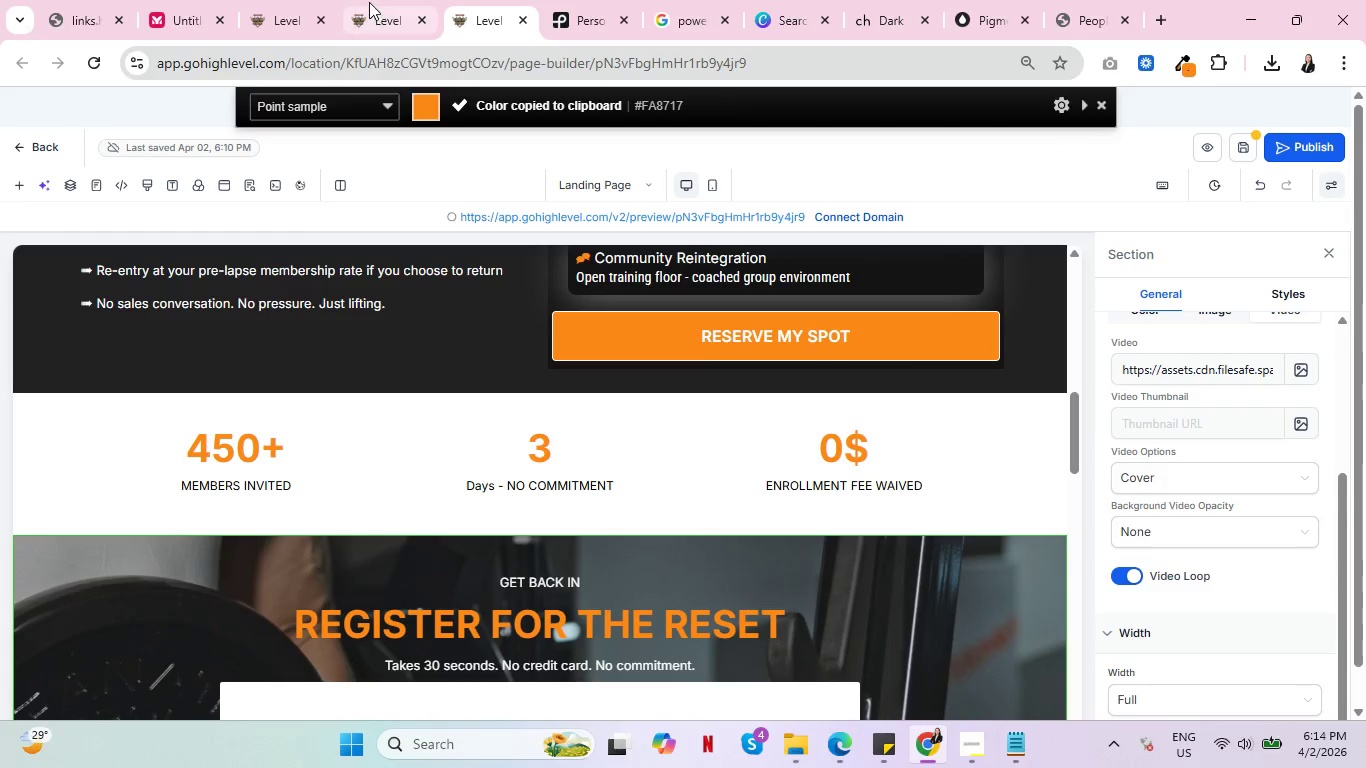 
left_click([369, 2])
 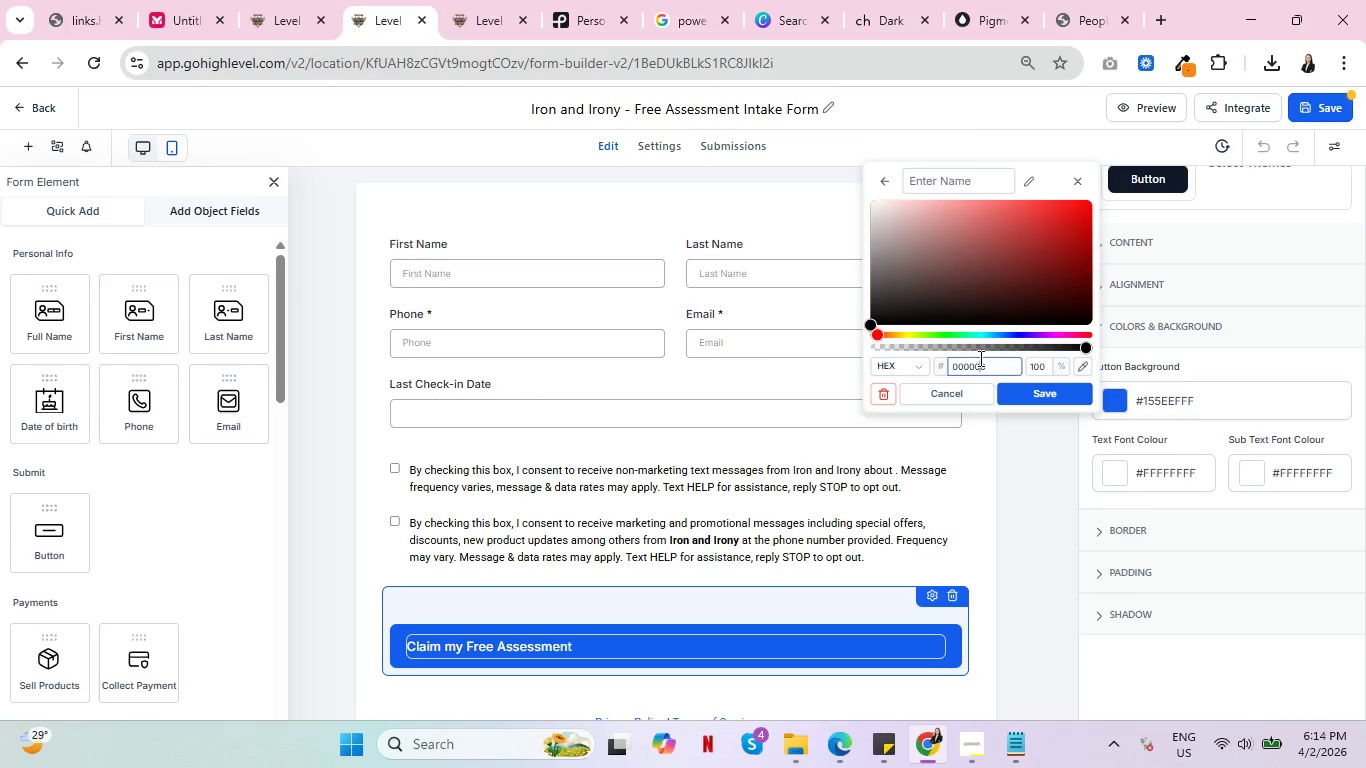 
double_click([979, 358])
 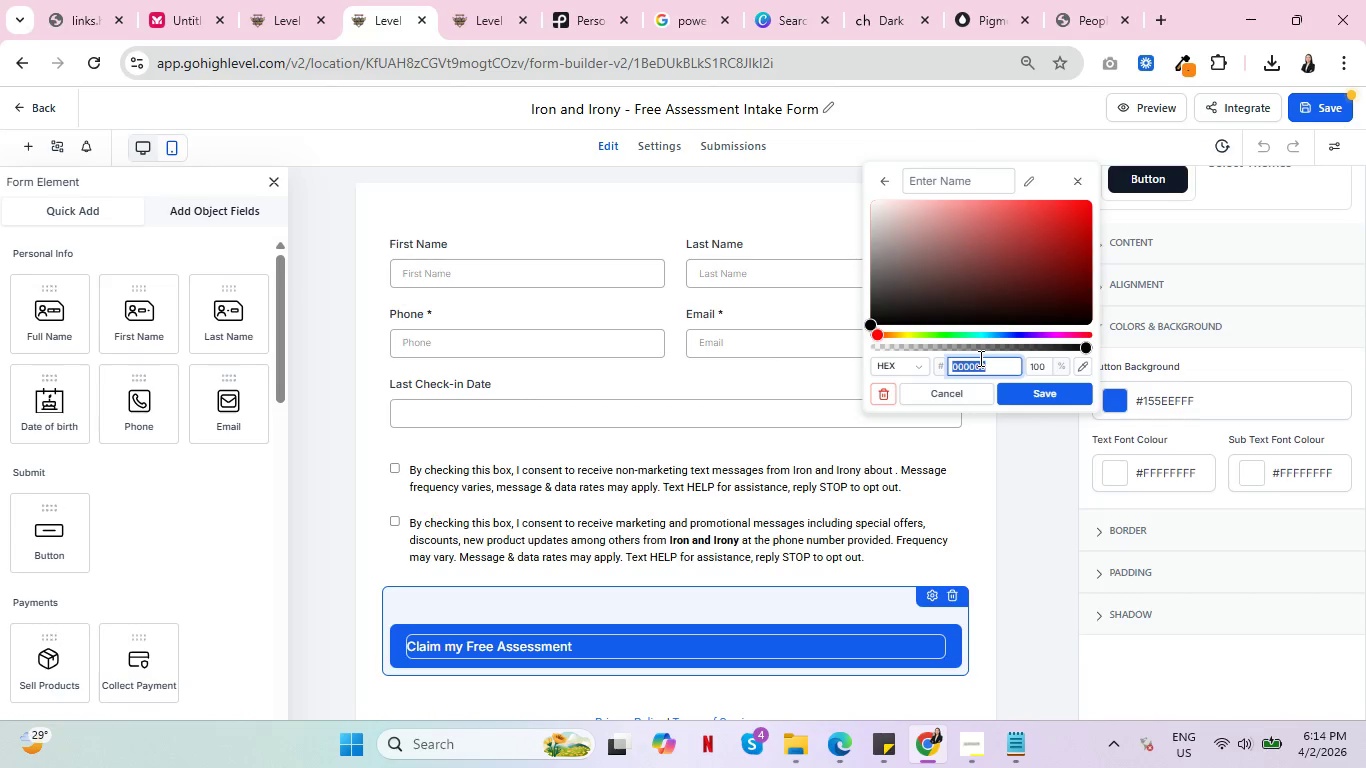 
key(Control+V)
 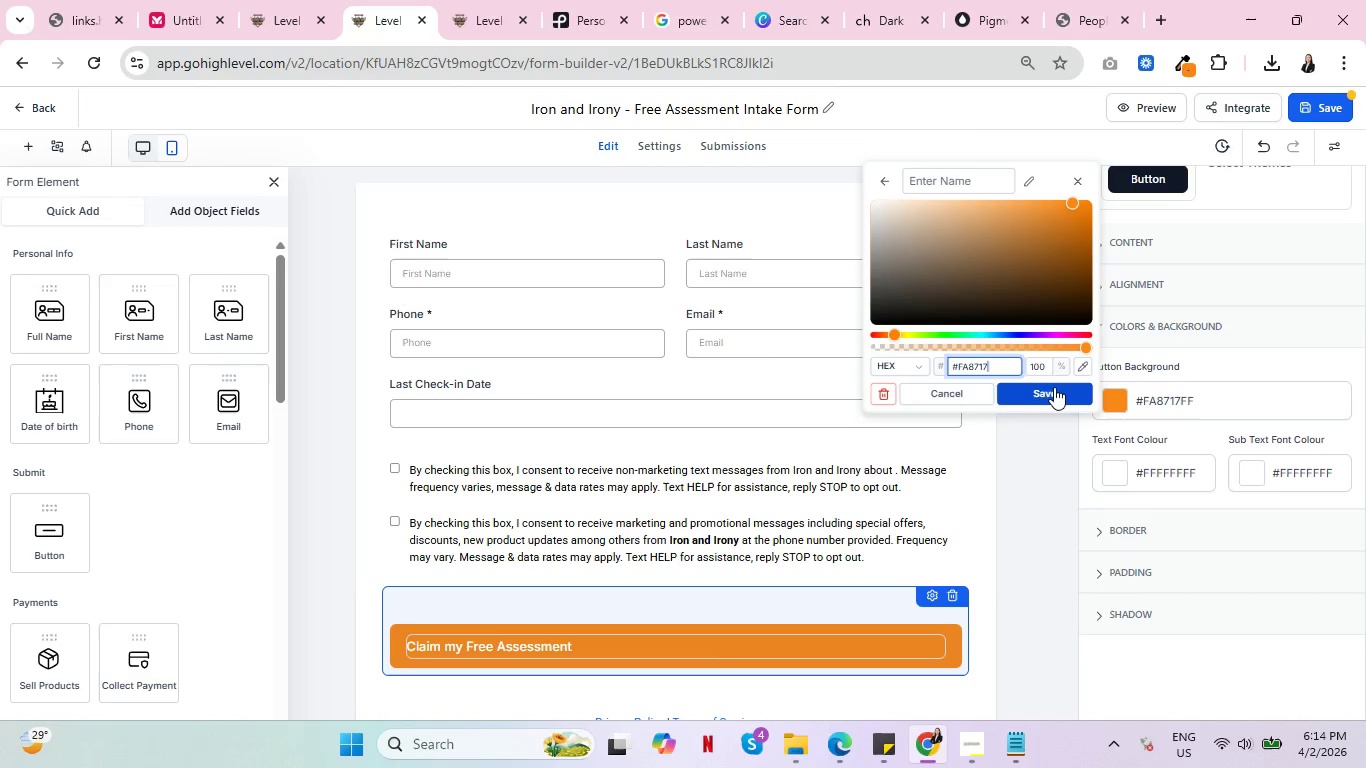 
left_click([1057, 387])
 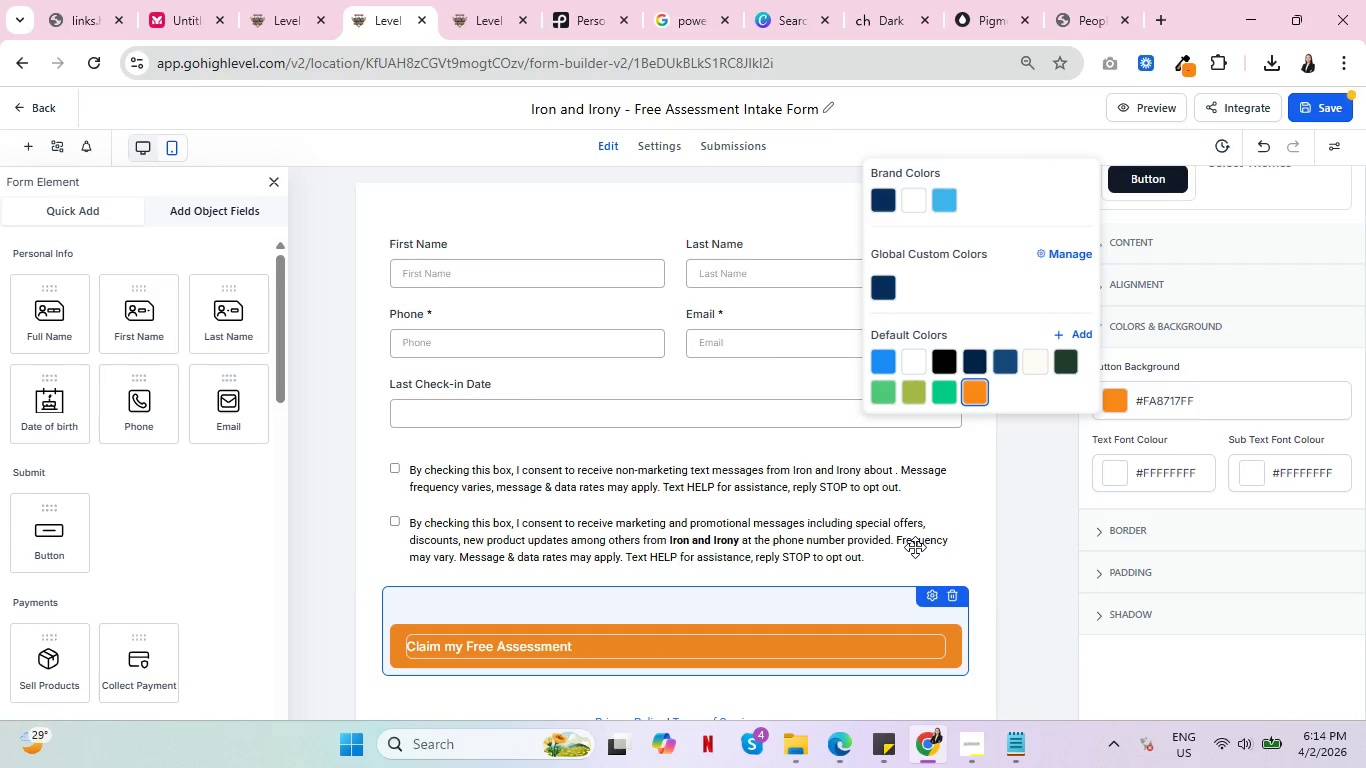 
wait(5.78)
 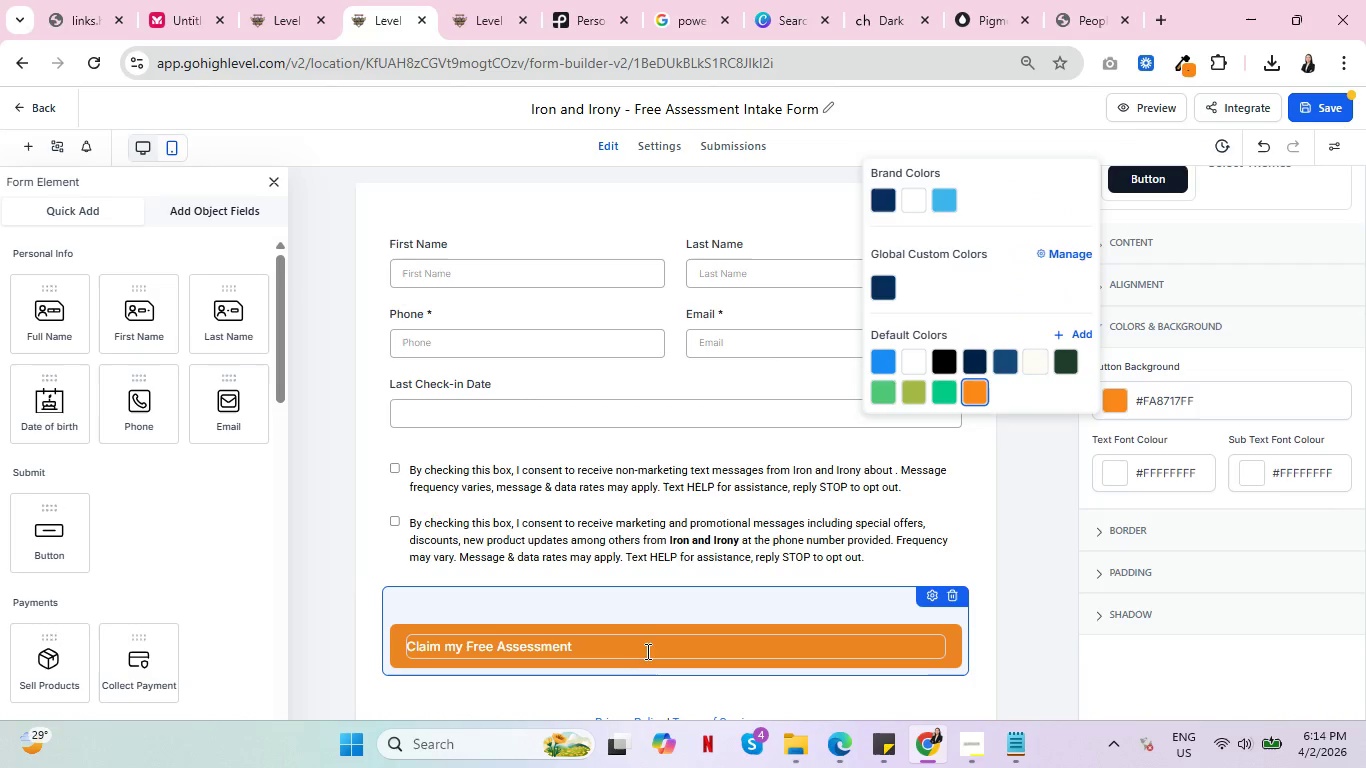 
left_click([965, 565])
 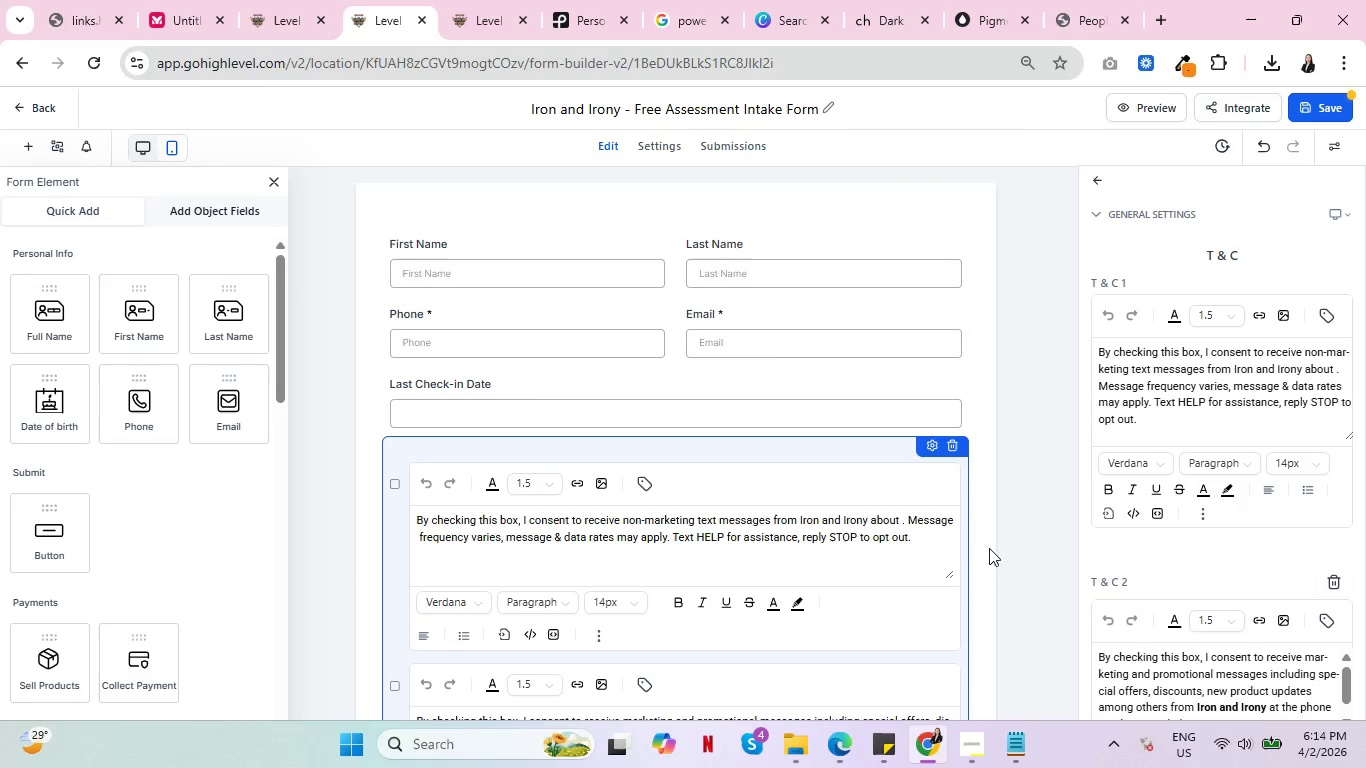 
left_click([996, 548])
 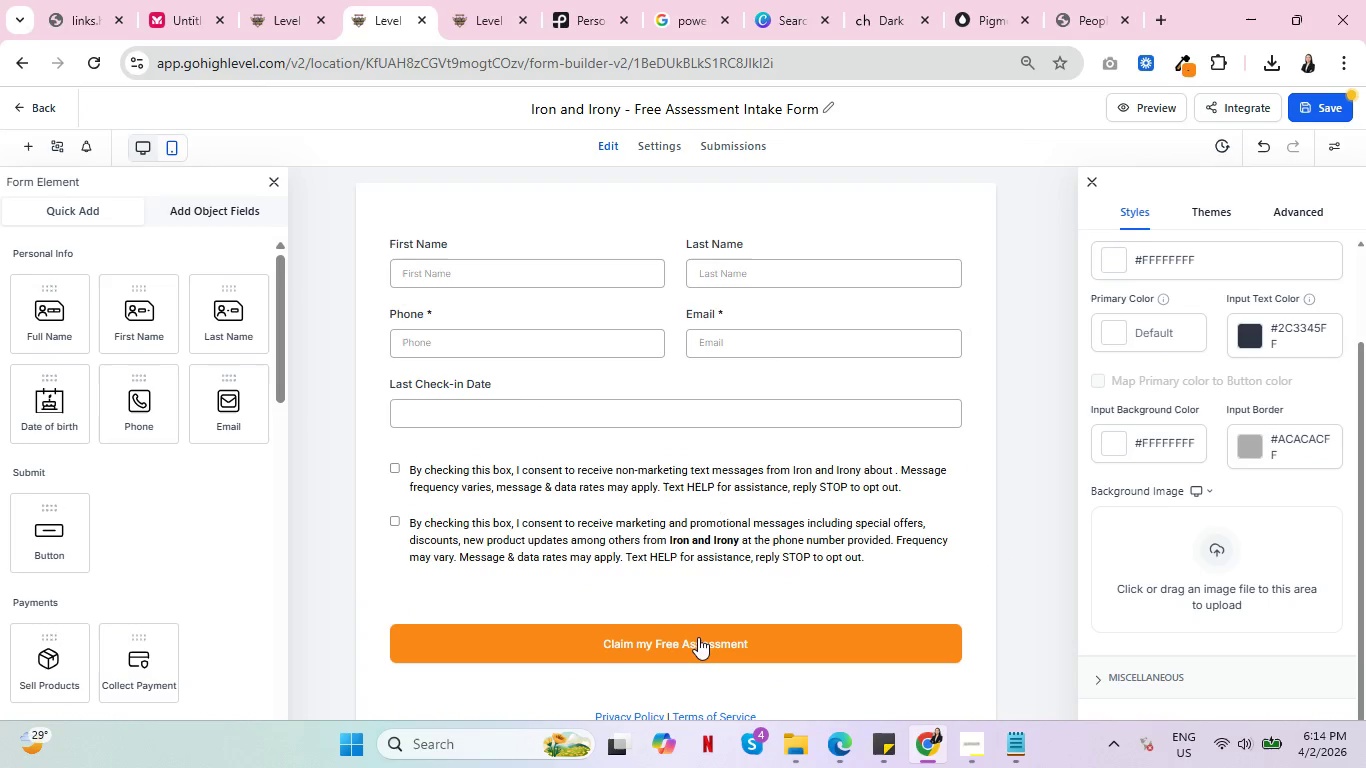 
left_click([698, 637])
 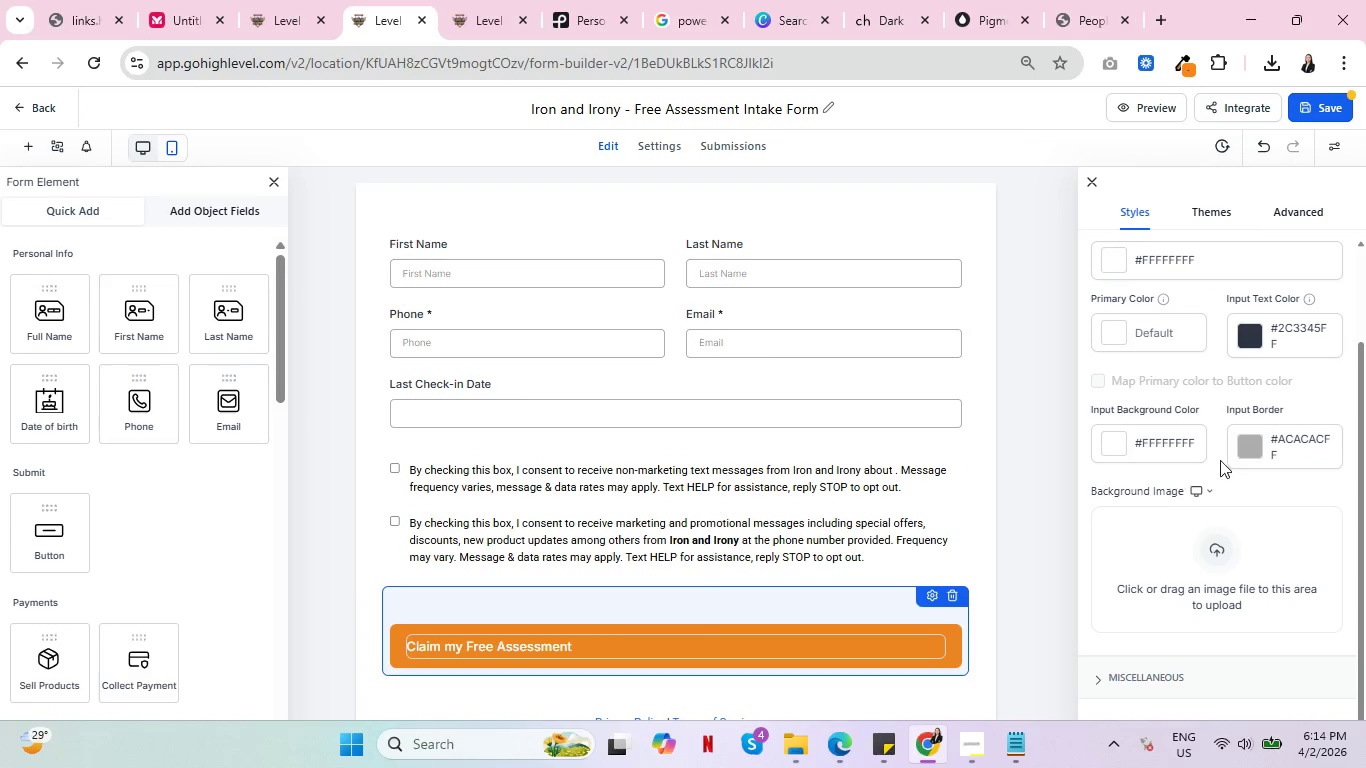 
scroll: coordinate [1235, 455], scroll_direction: up, amount: 7.0
 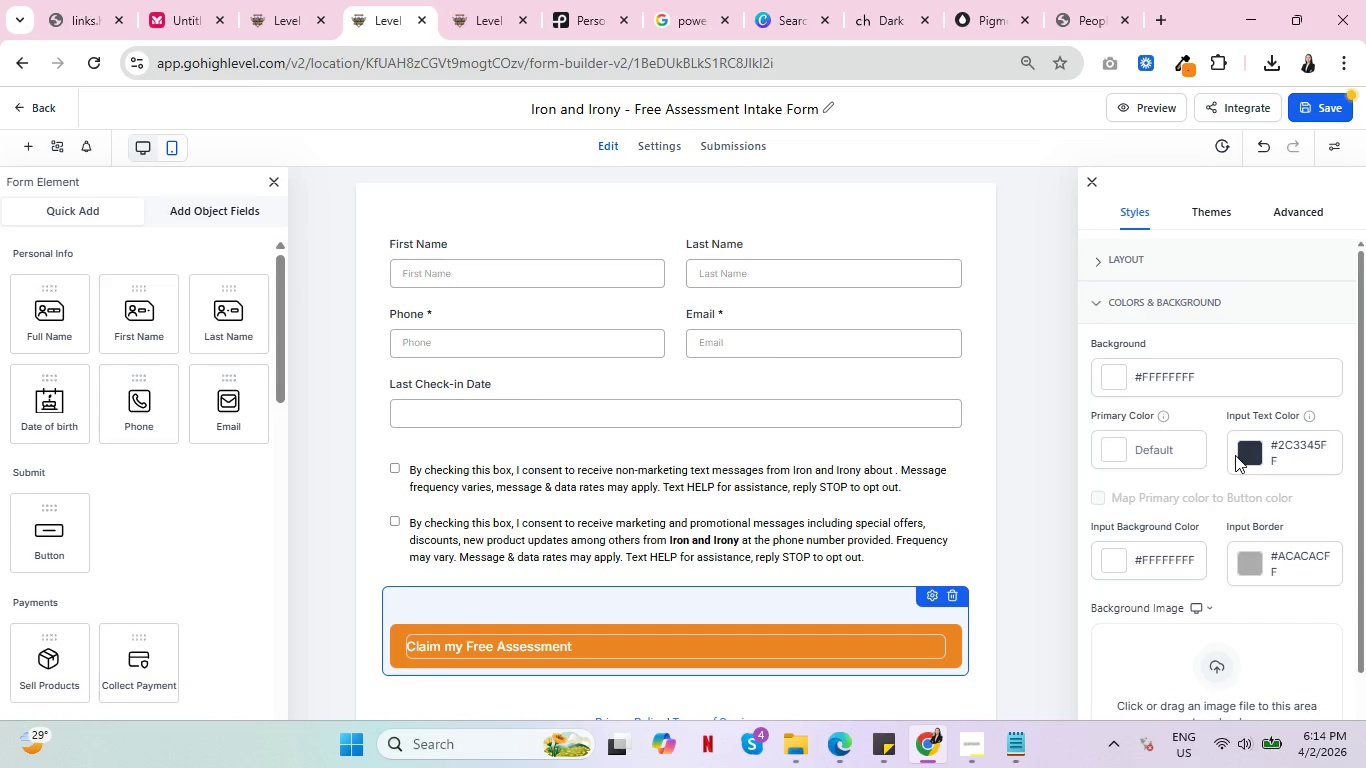 
left_click([964, 204])
 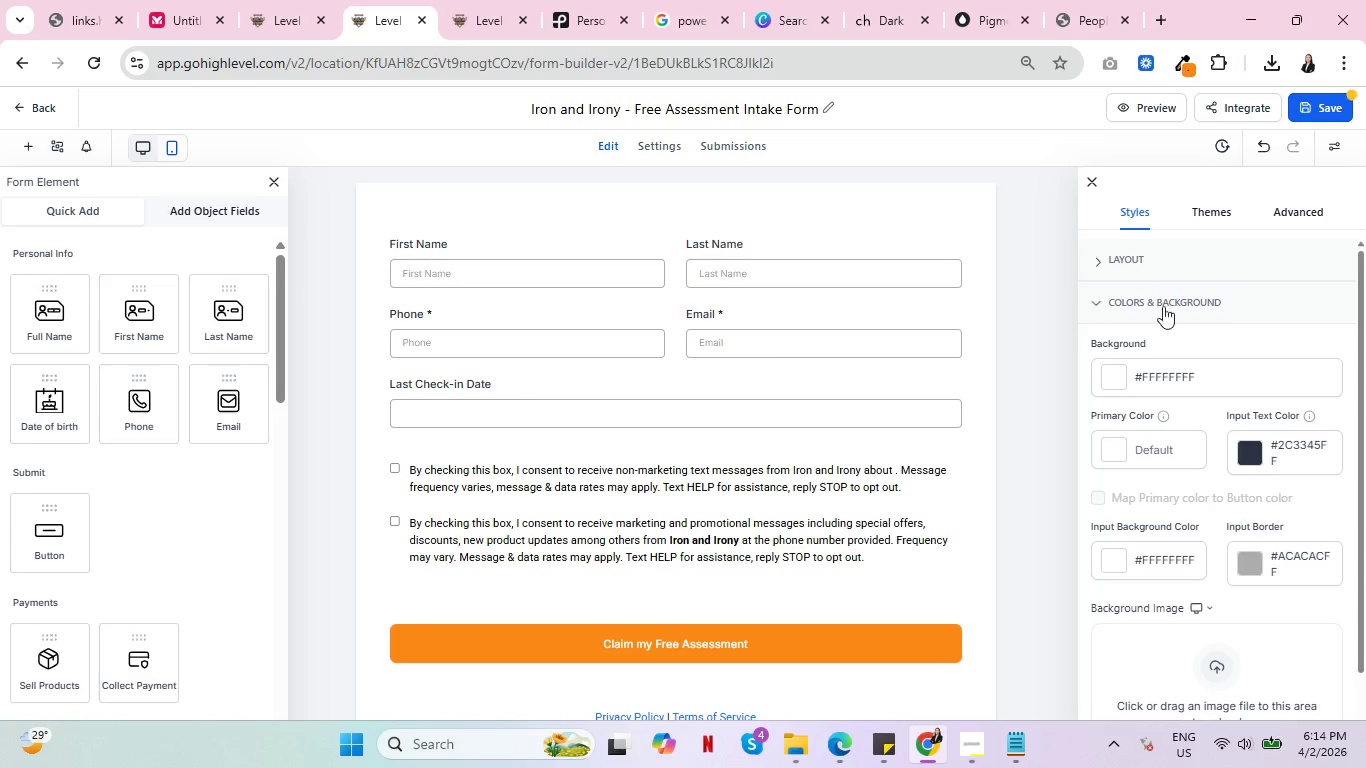 
mouse_move([1095, 360])
 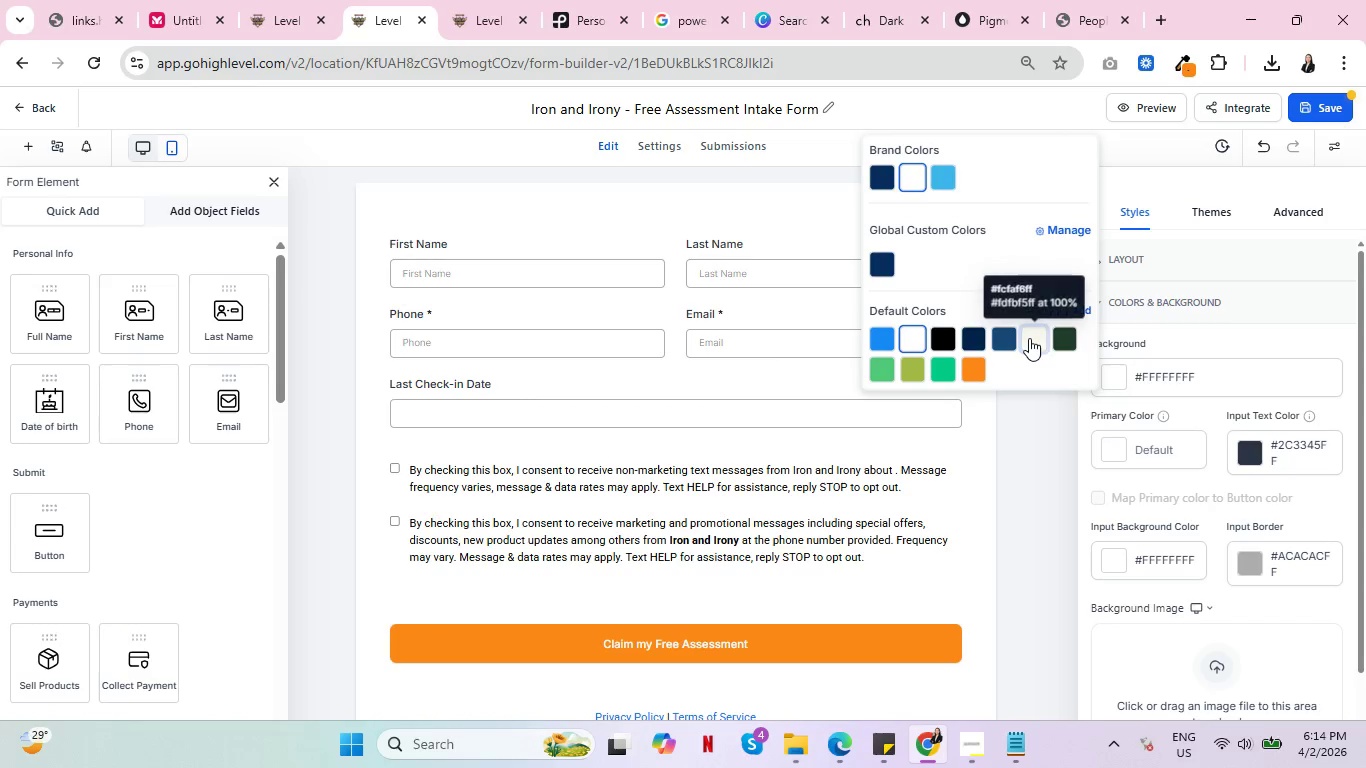 
left_click([1032, 340])
 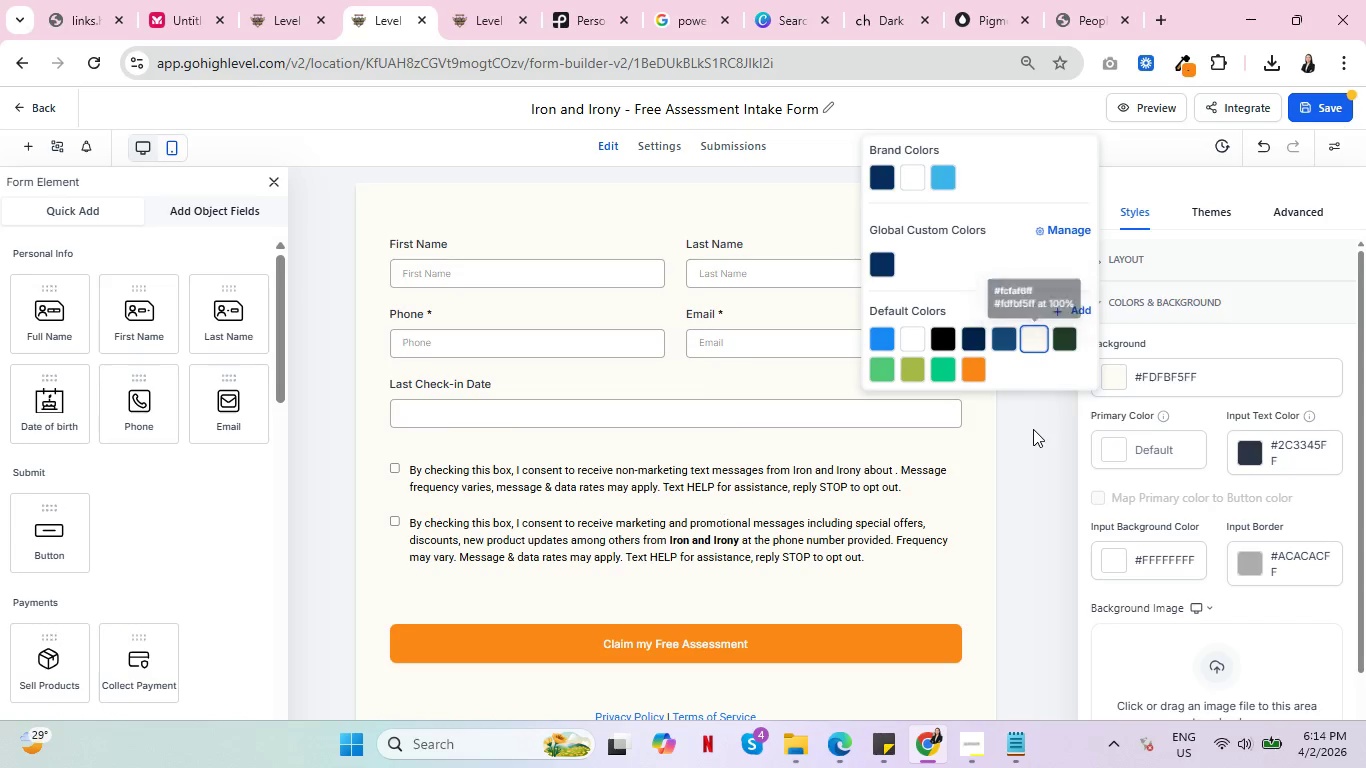 
left_click([1033, 429])
 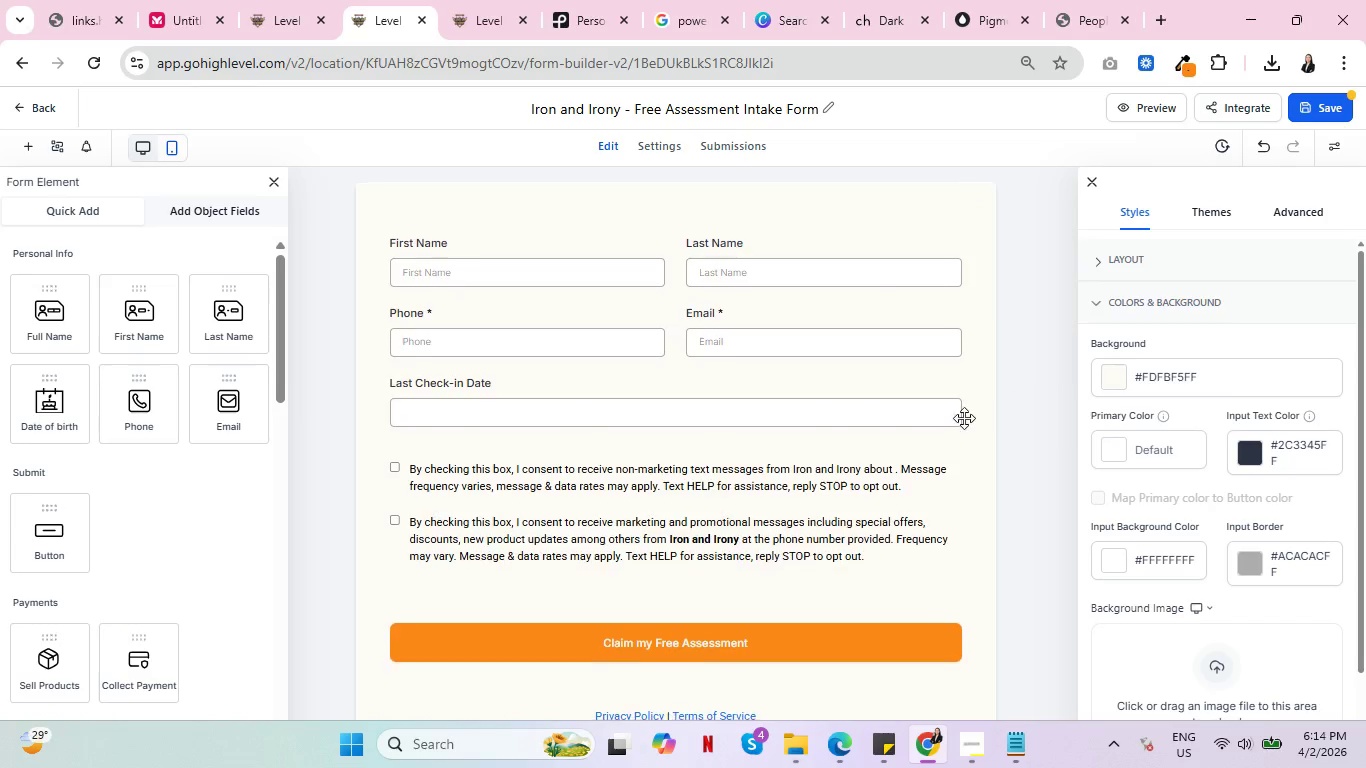 
scroll: coordinate [963, 419], scroll_direction: down, amount: 5.0
 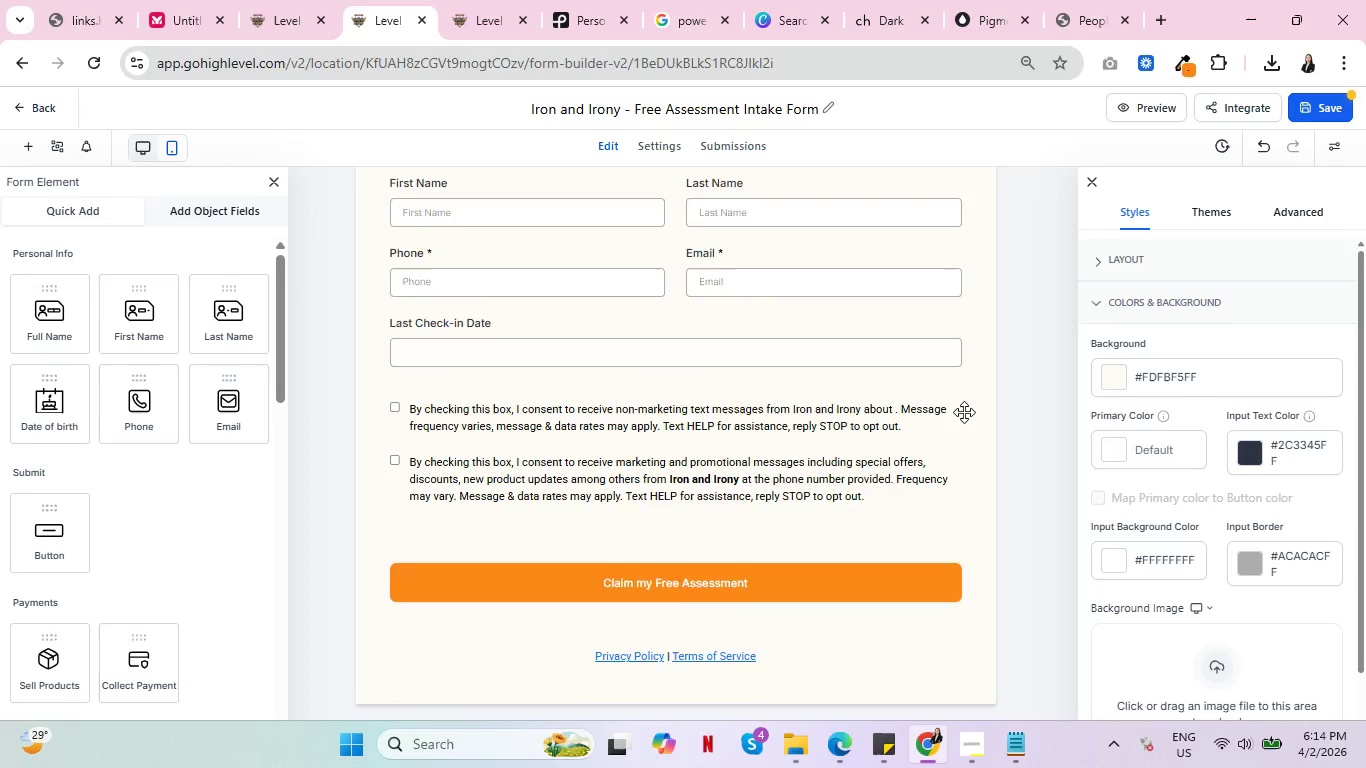 
scroll: coordinate [963, 413], scroll_direction: up, amount: 4.0
 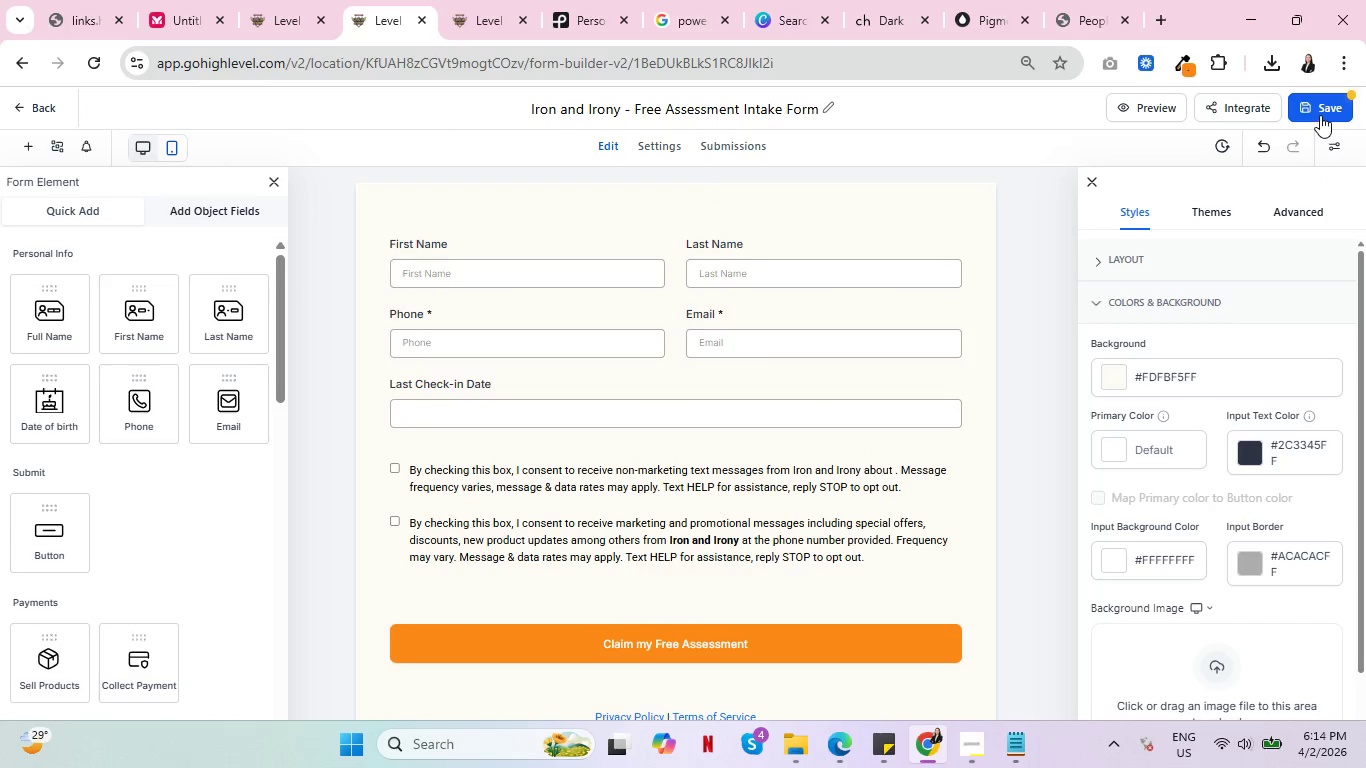 
left_click([1320, 115])
 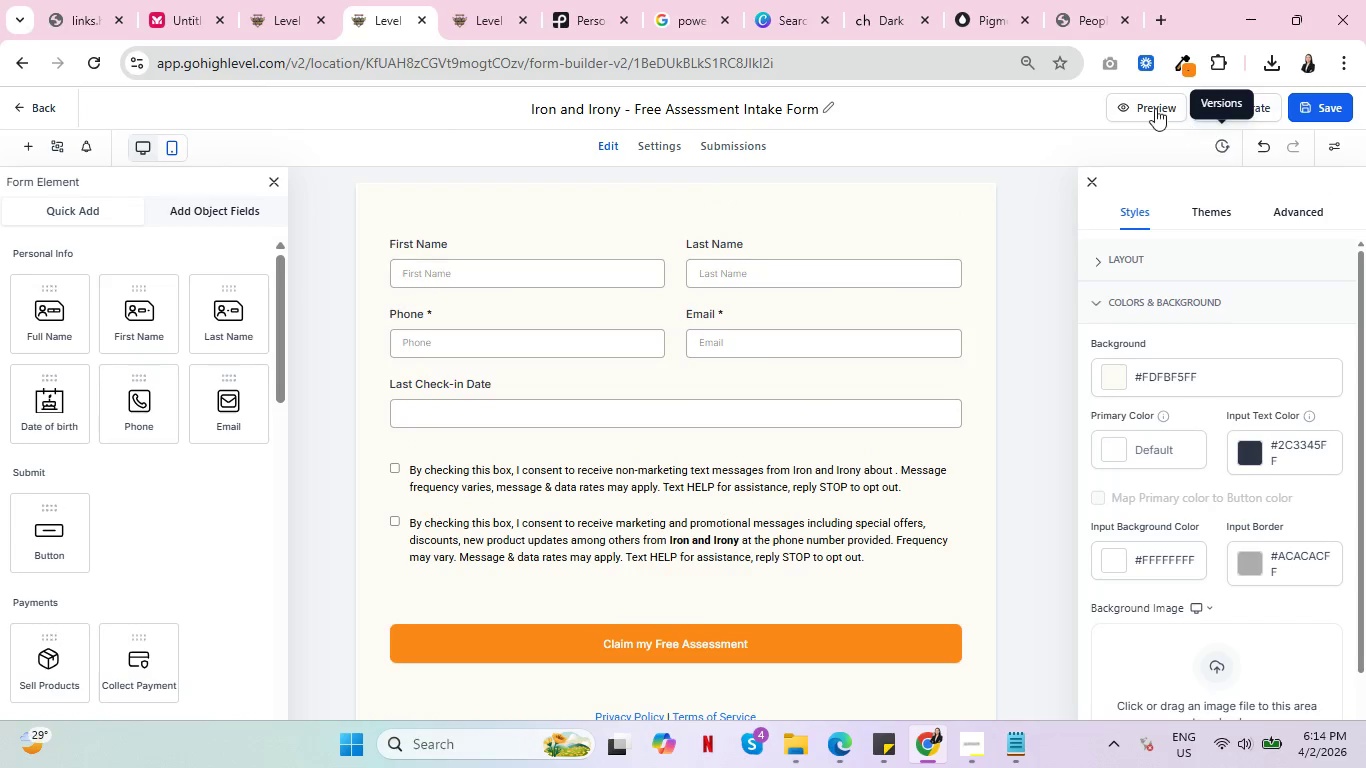 
left_click([26, 105])
 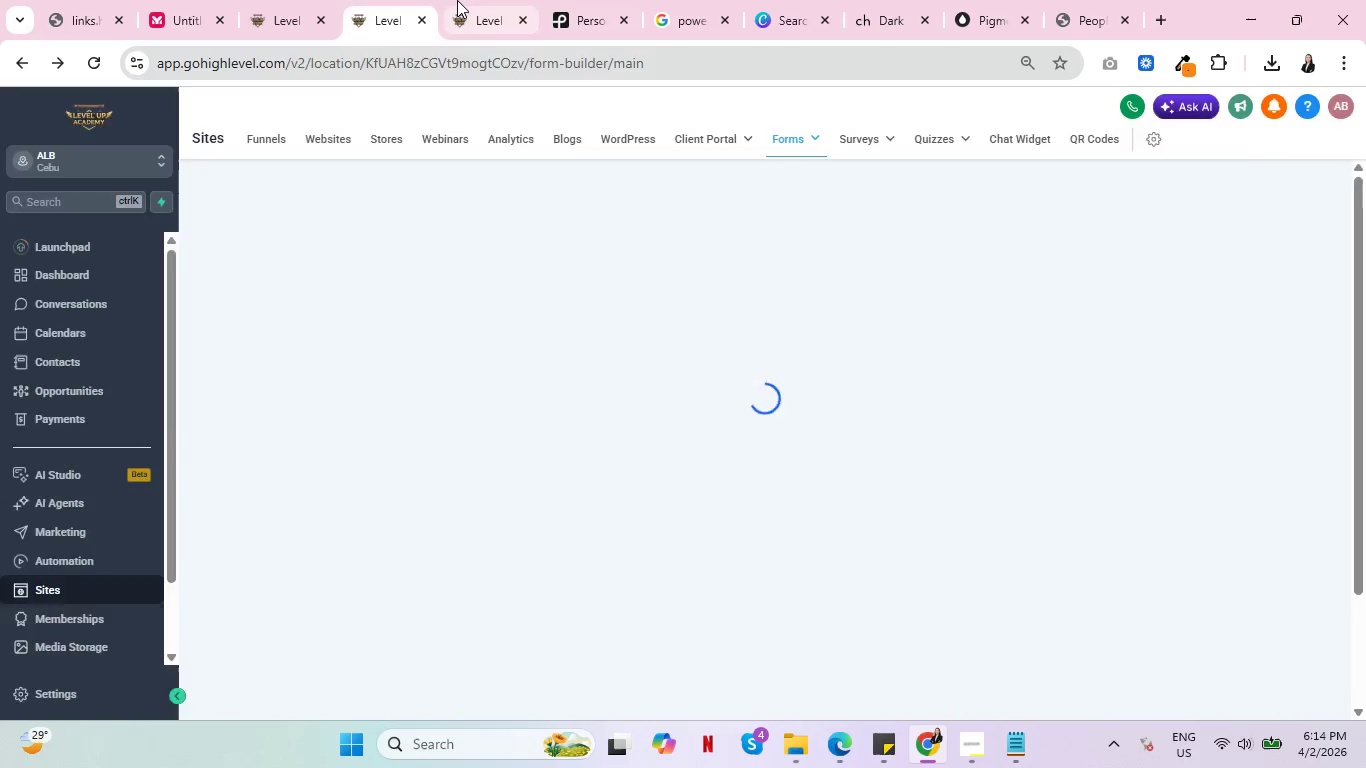 
left_click([457, 0])
 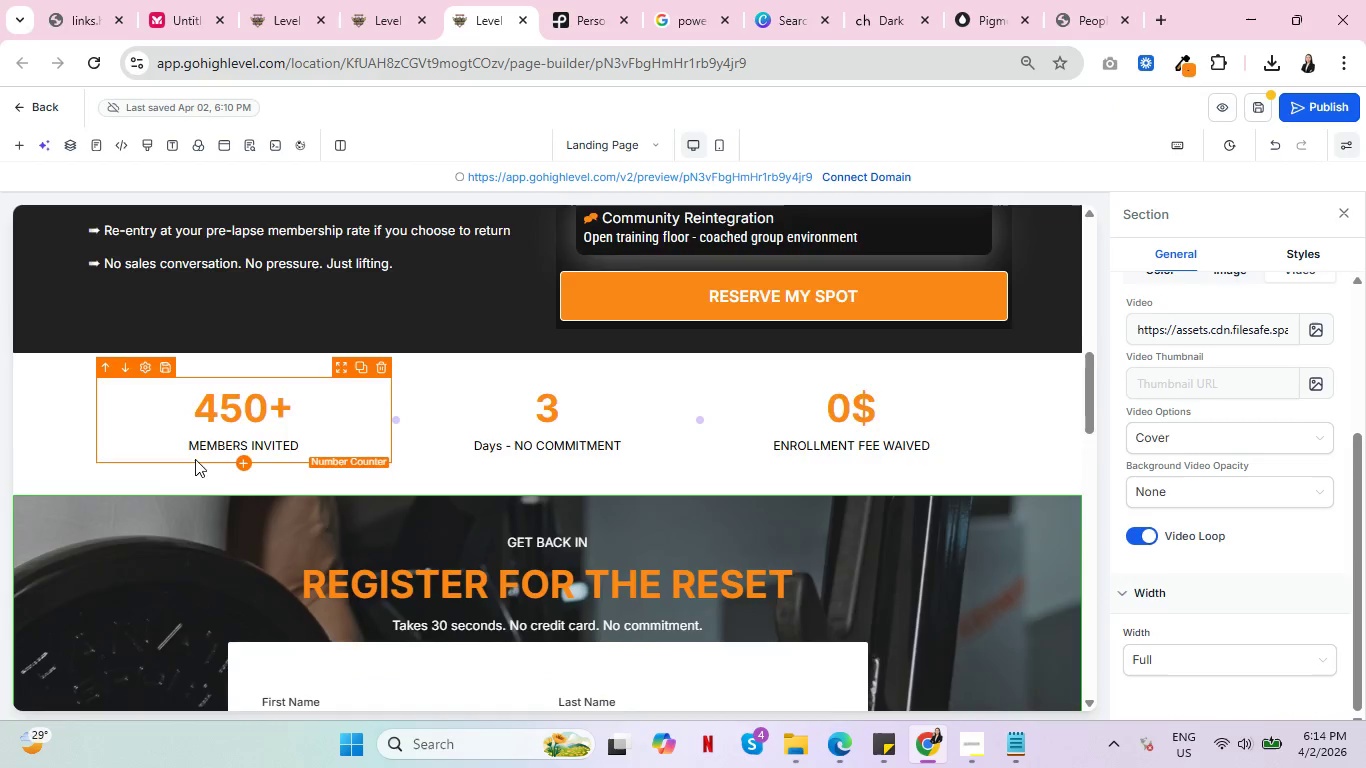 
scroll: coordinate [317, 433], scroll_direction: down, amount: 6.0
 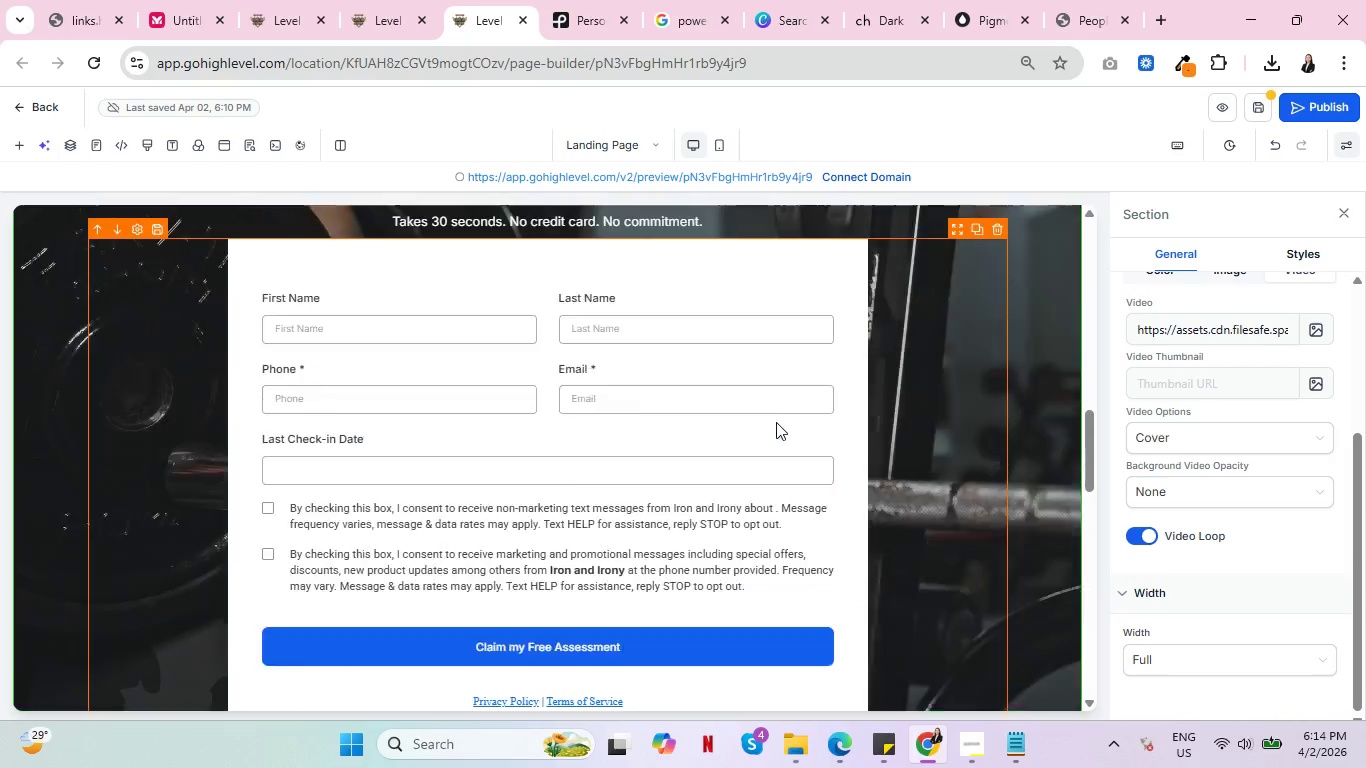 
scroll: coordinate [776, 422], scroll_direction: up, amount: 3.0
 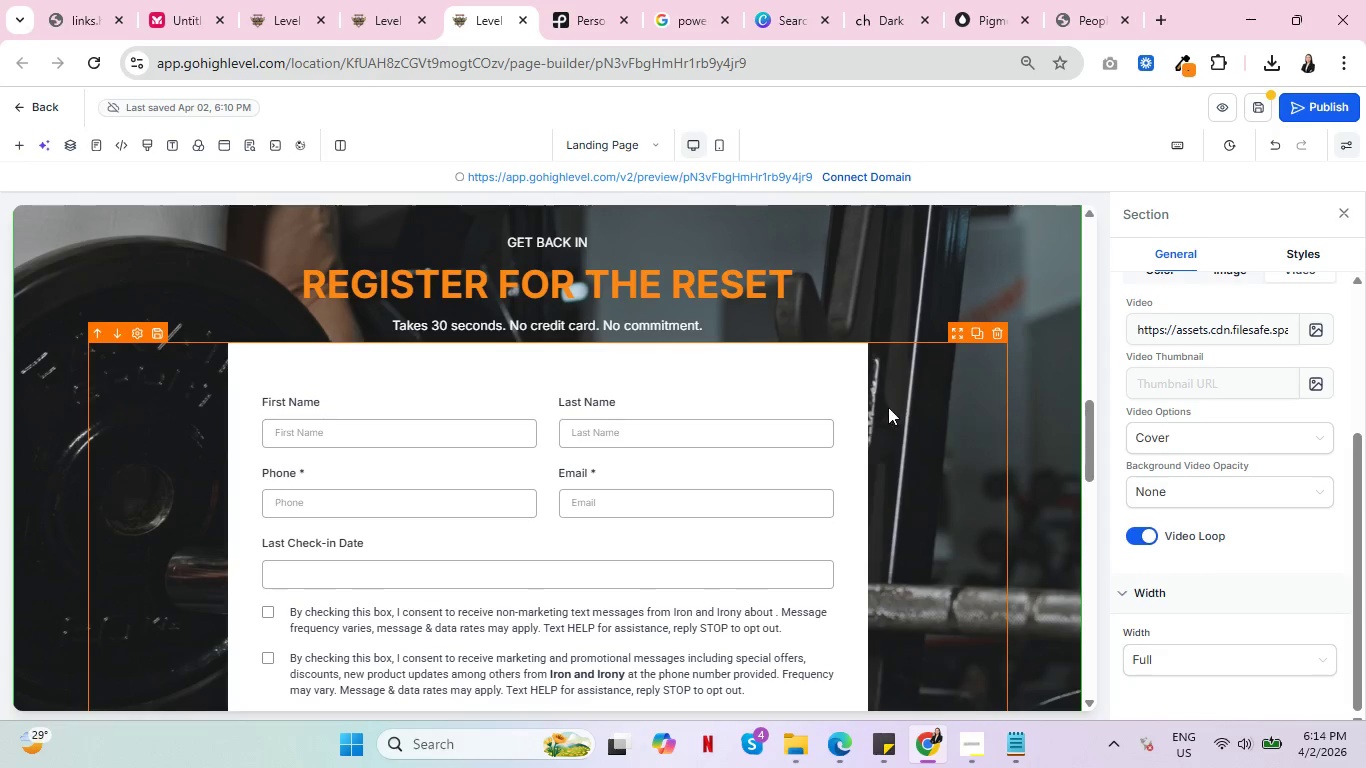 
left_click([827, 372])
 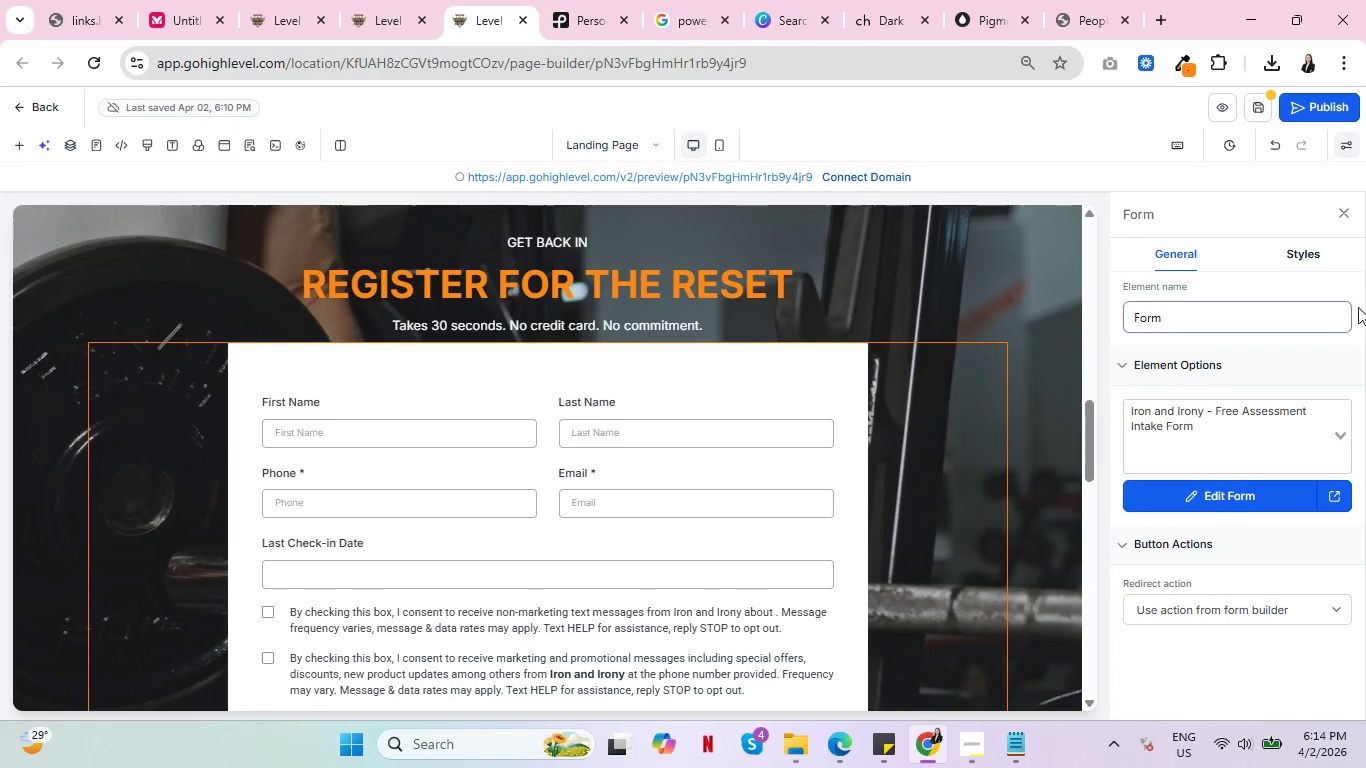 
left_click([1321, 257])
 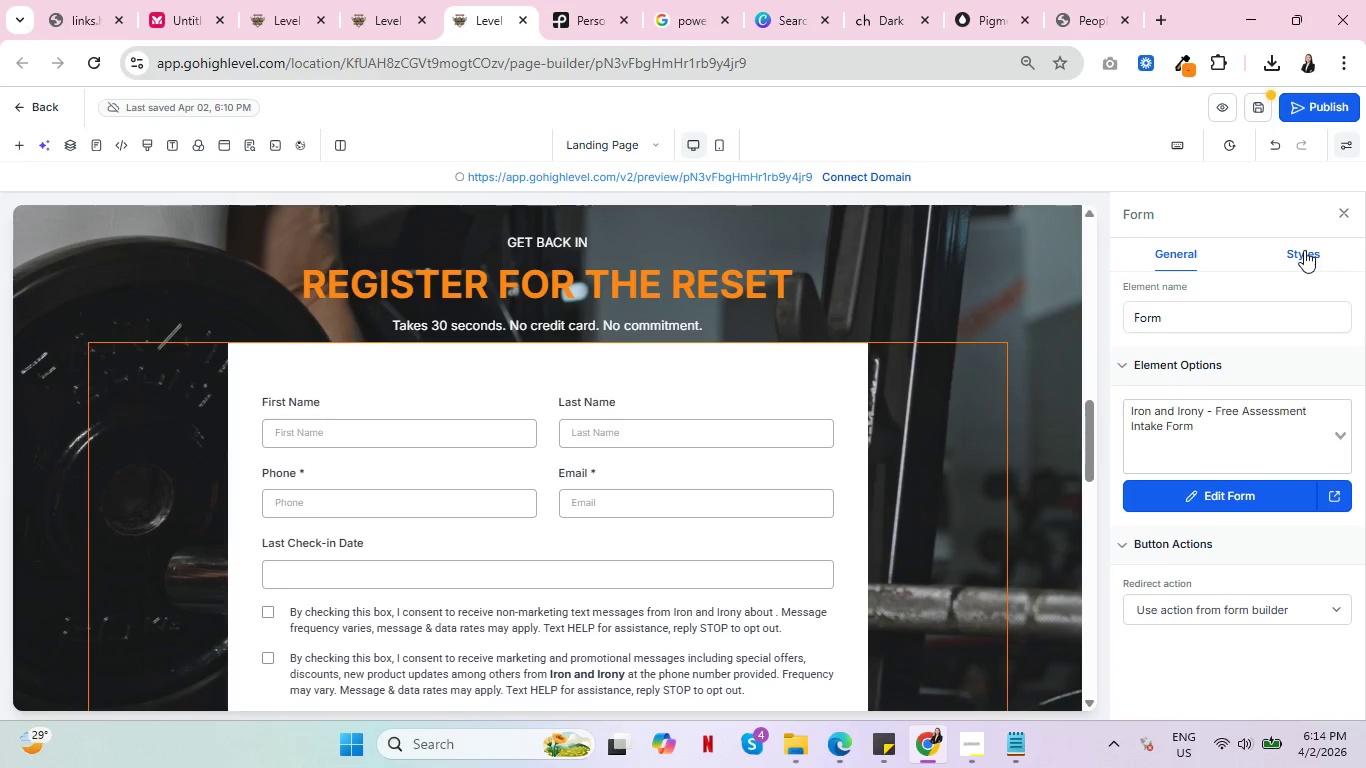 
left_click([1304, 250])
 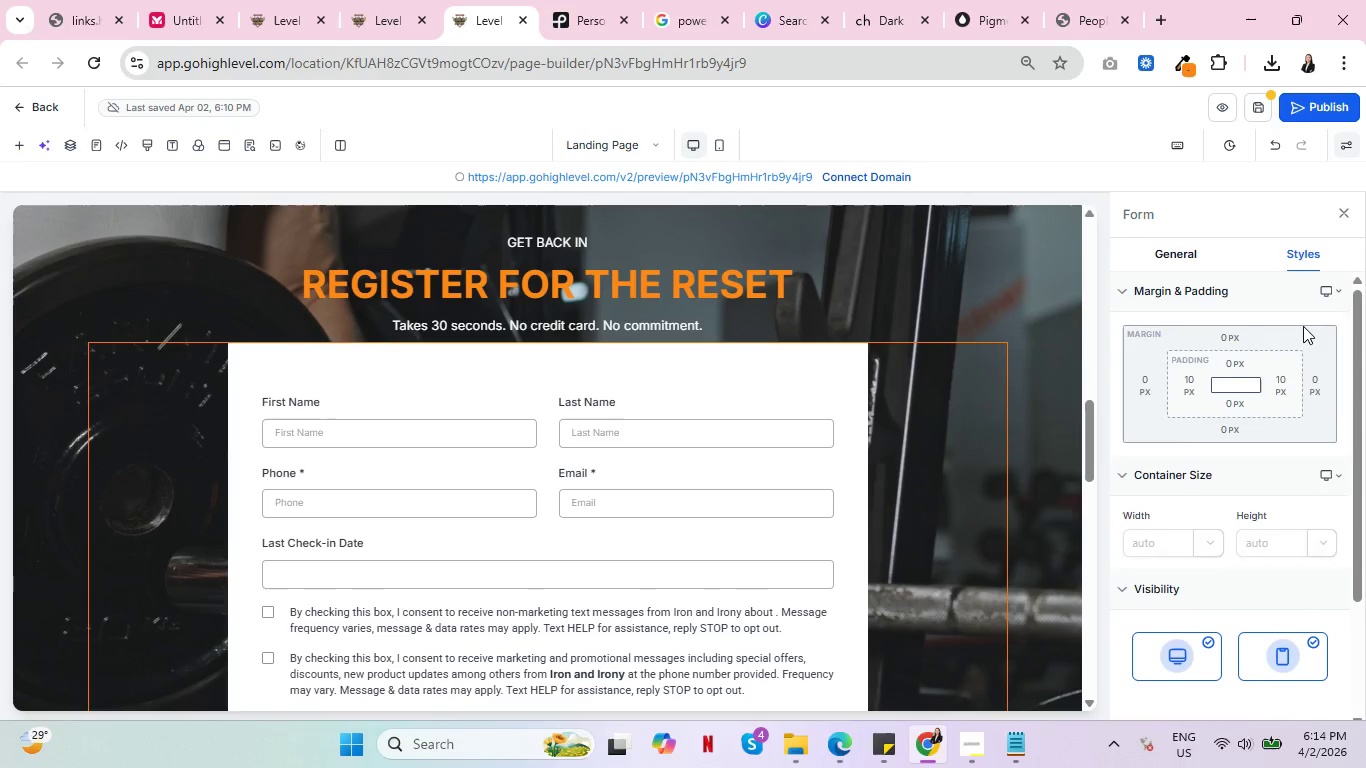 
scroll: coordinate [1307, 398], scroll_direction: down, amount: 6.0
 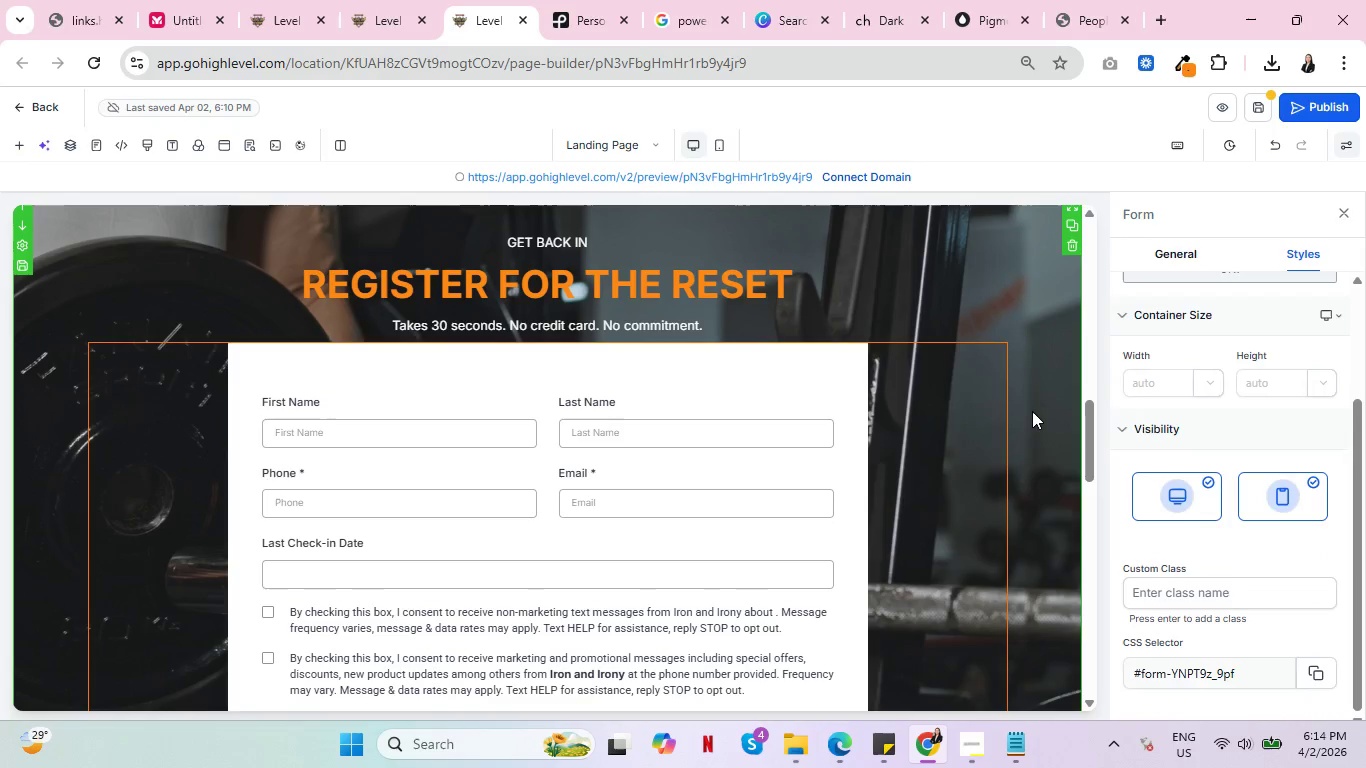 
left_click([1032, 411])
 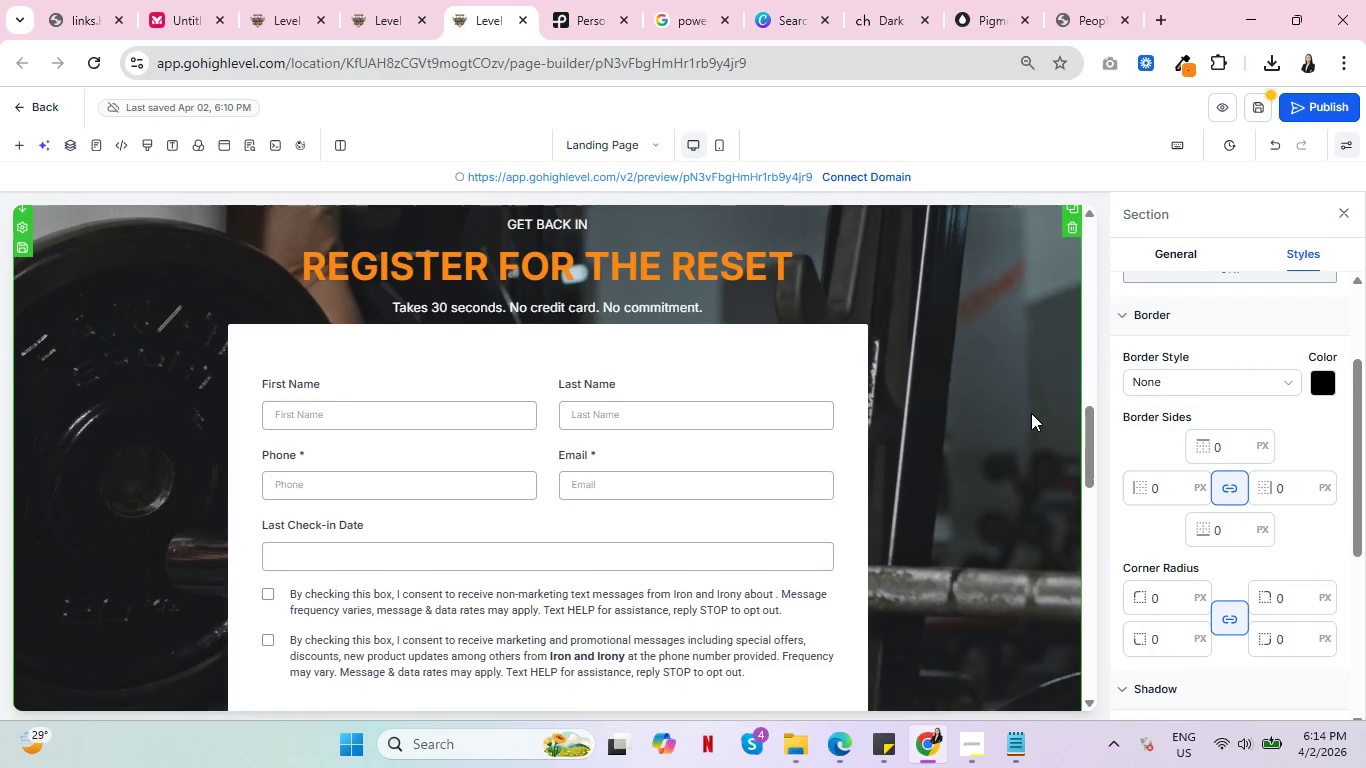 
scroll: coordinate [1031, 413], scroll_direction: down, amount: 4.0
 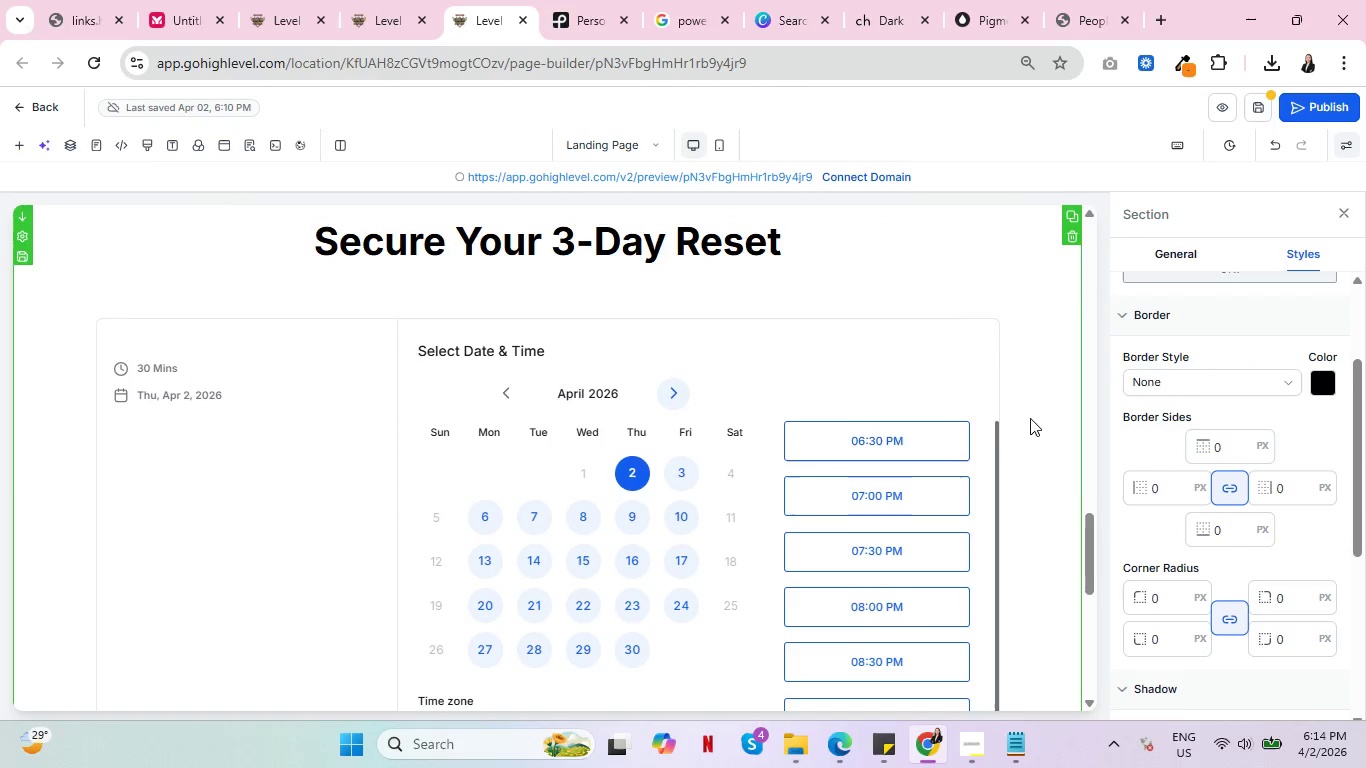 
scroll: coordinate [1029, 422], scroll_direction: up, amount: 3.0
 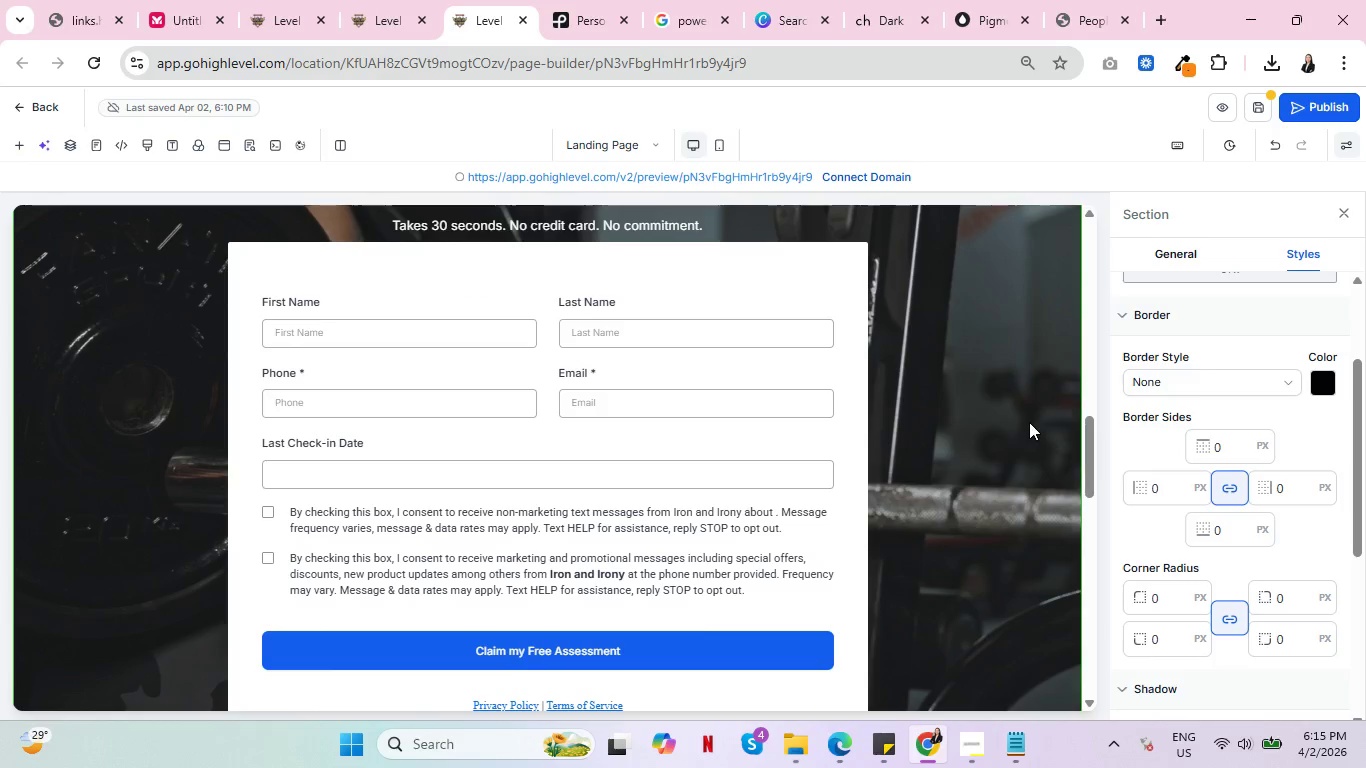 
scroll: coordinate [1028, 429], scroll_direction: down, amount: 8.0
 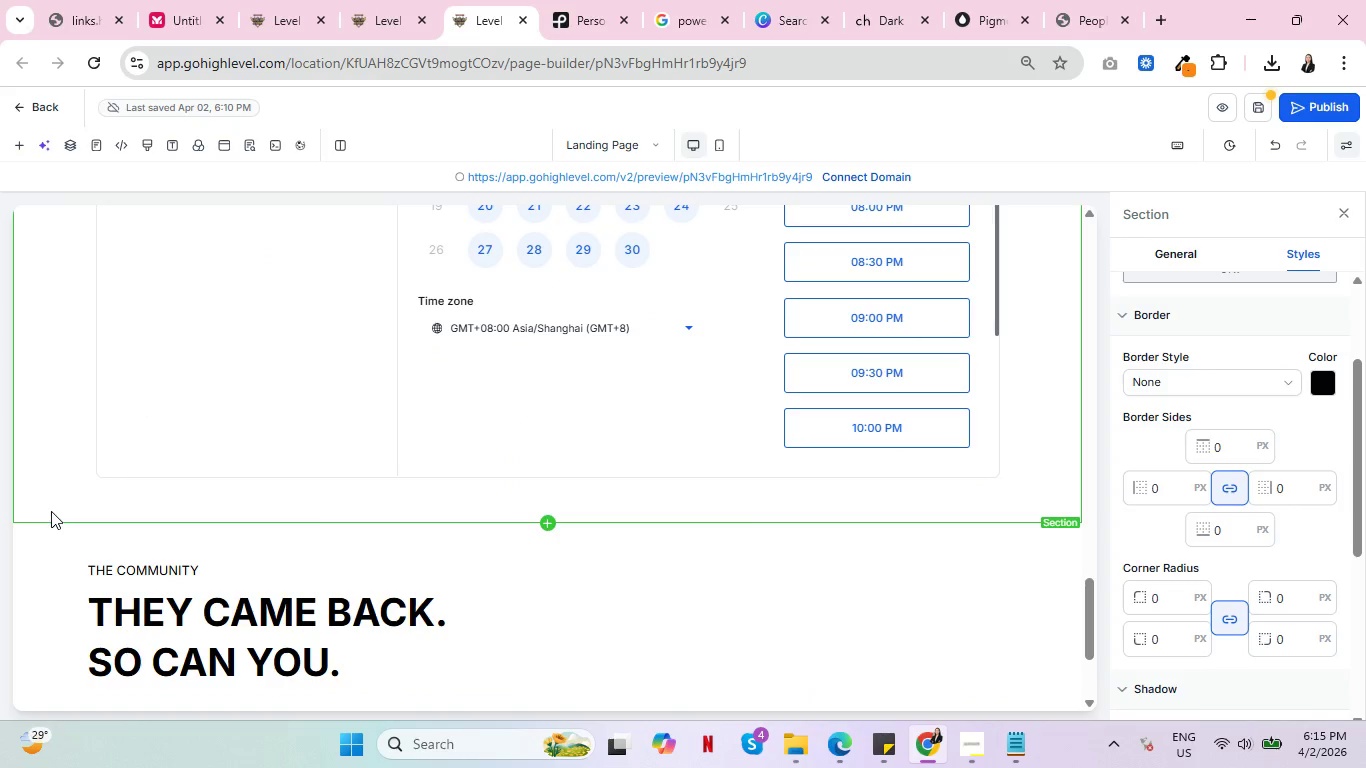 
scroll: coordinate [173, 524], scroll_direction: up, amount: 18.0
 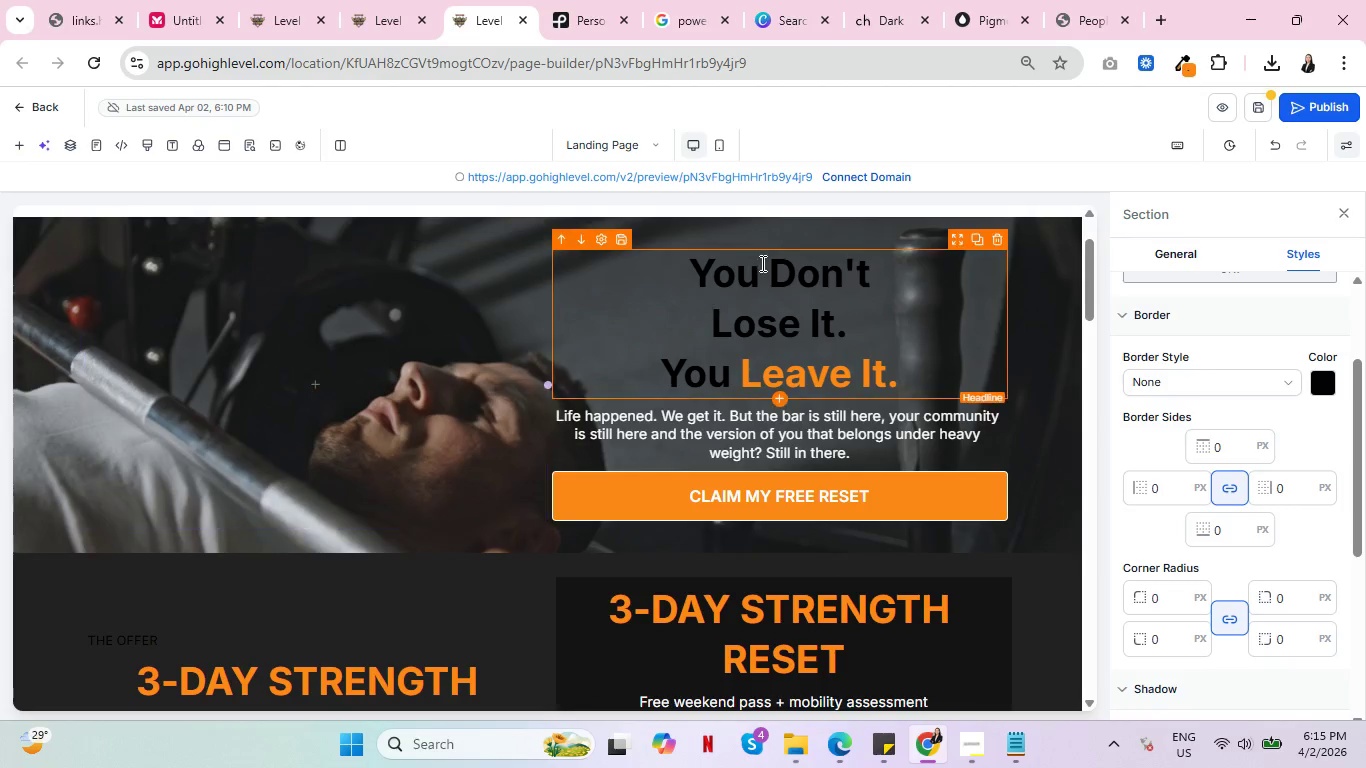 
left_click([771, 279])
 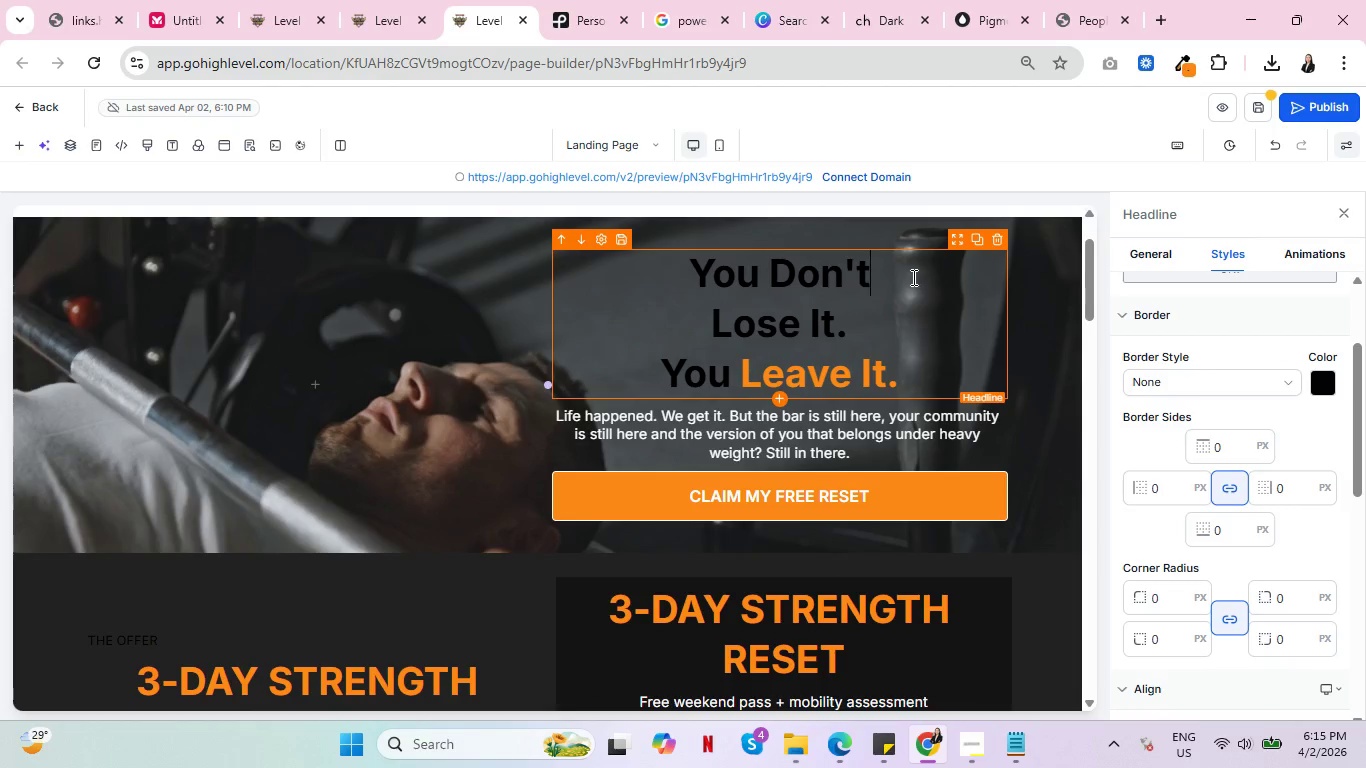 
left_click([912, 277])
 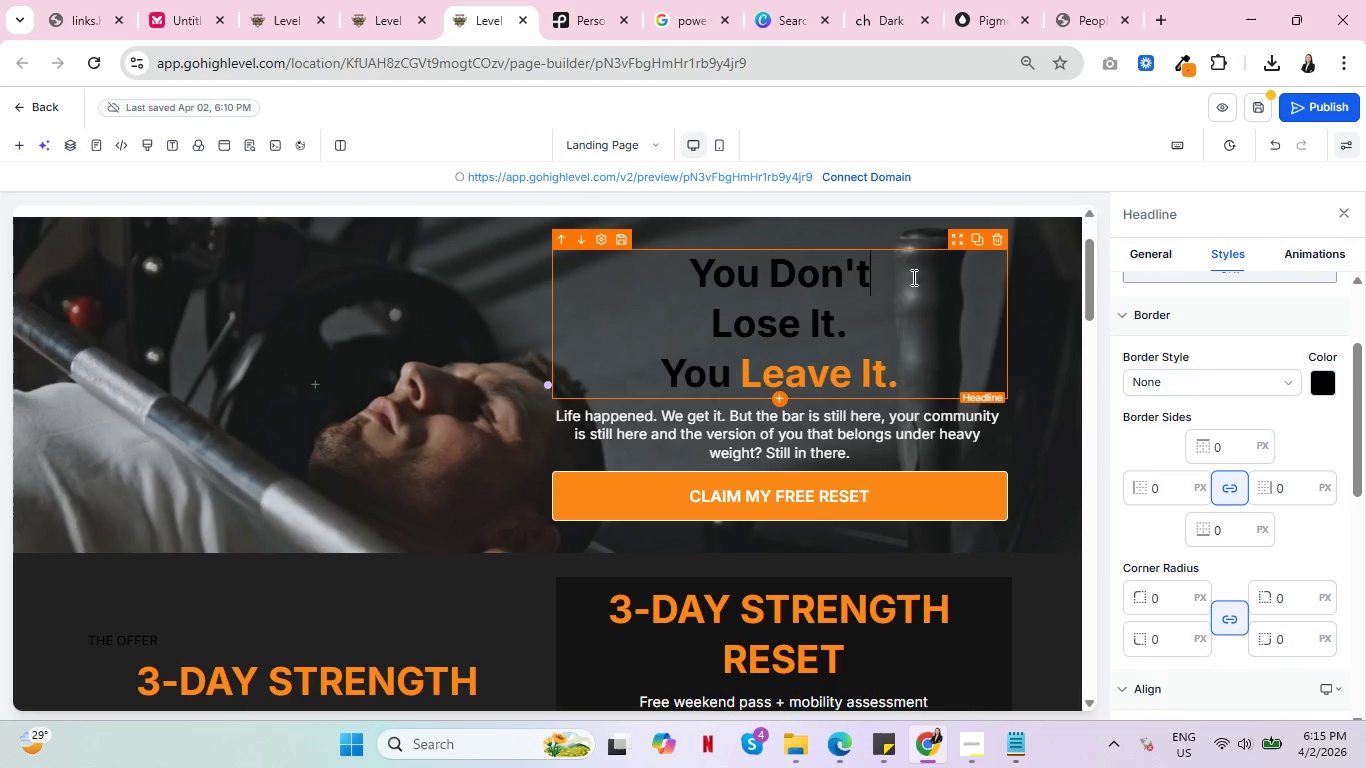 
key(Delete)
 